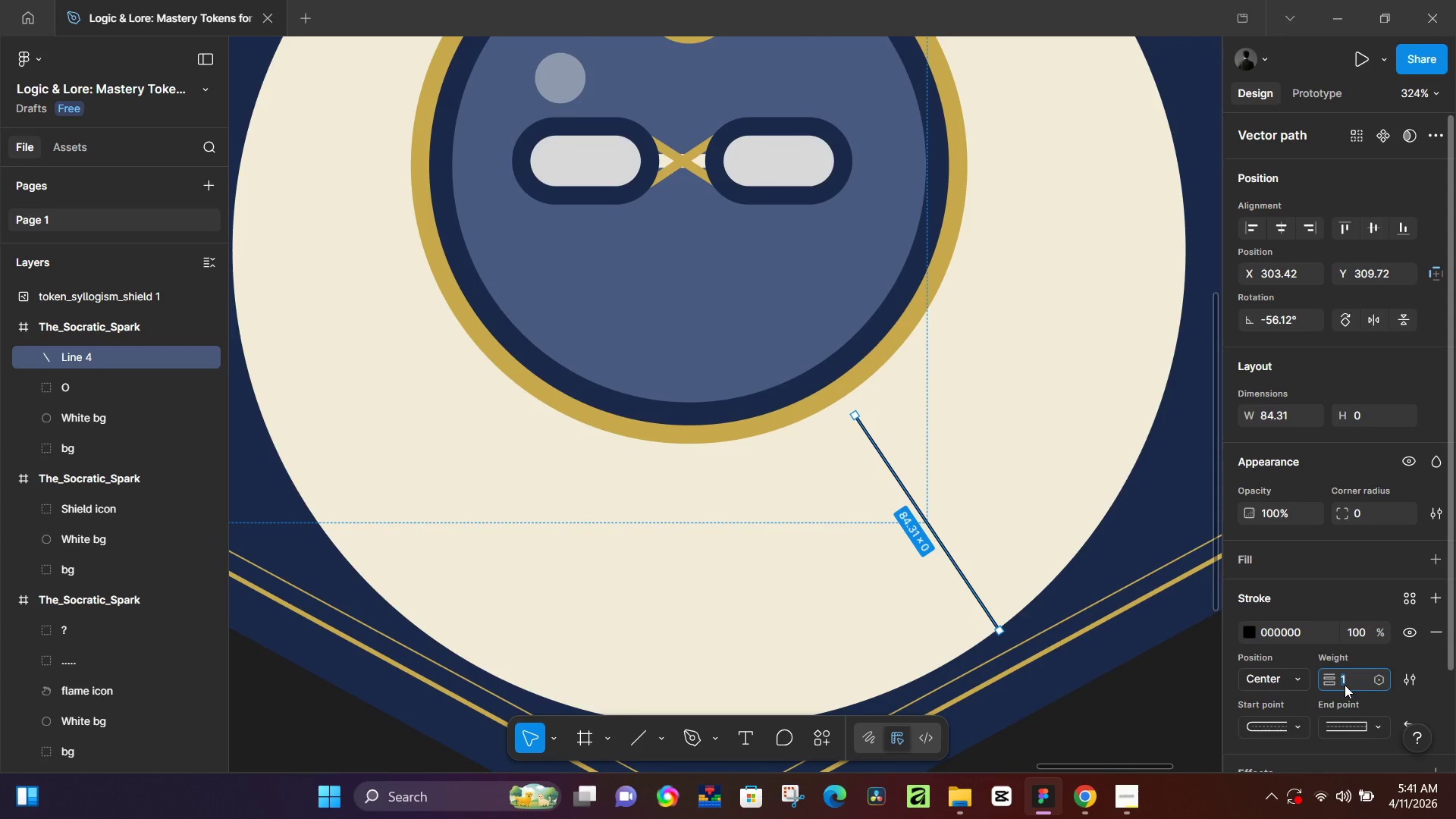 
key(7)
 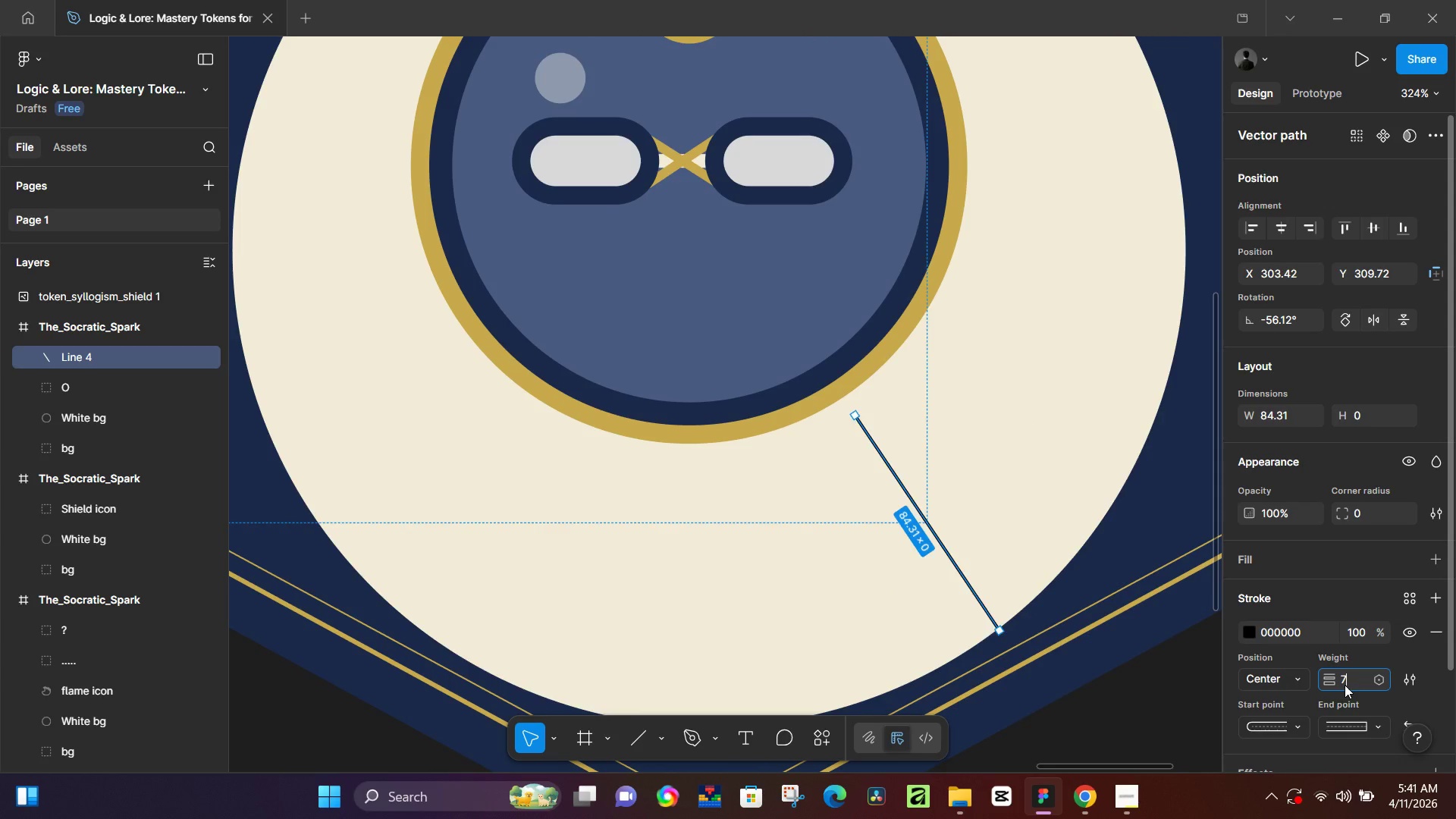 
key(NumpadEnter)
 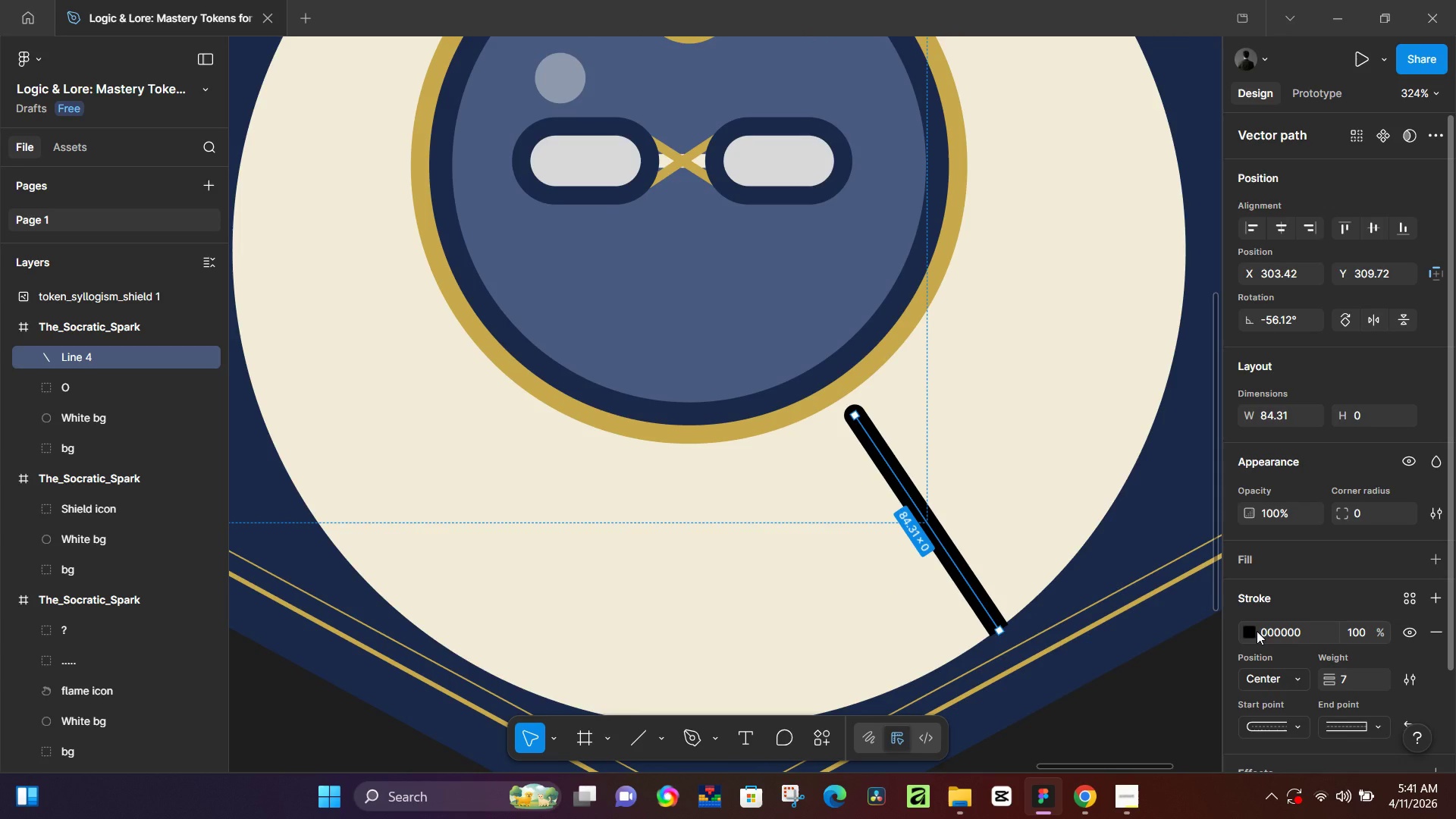 
wait(16.9)
 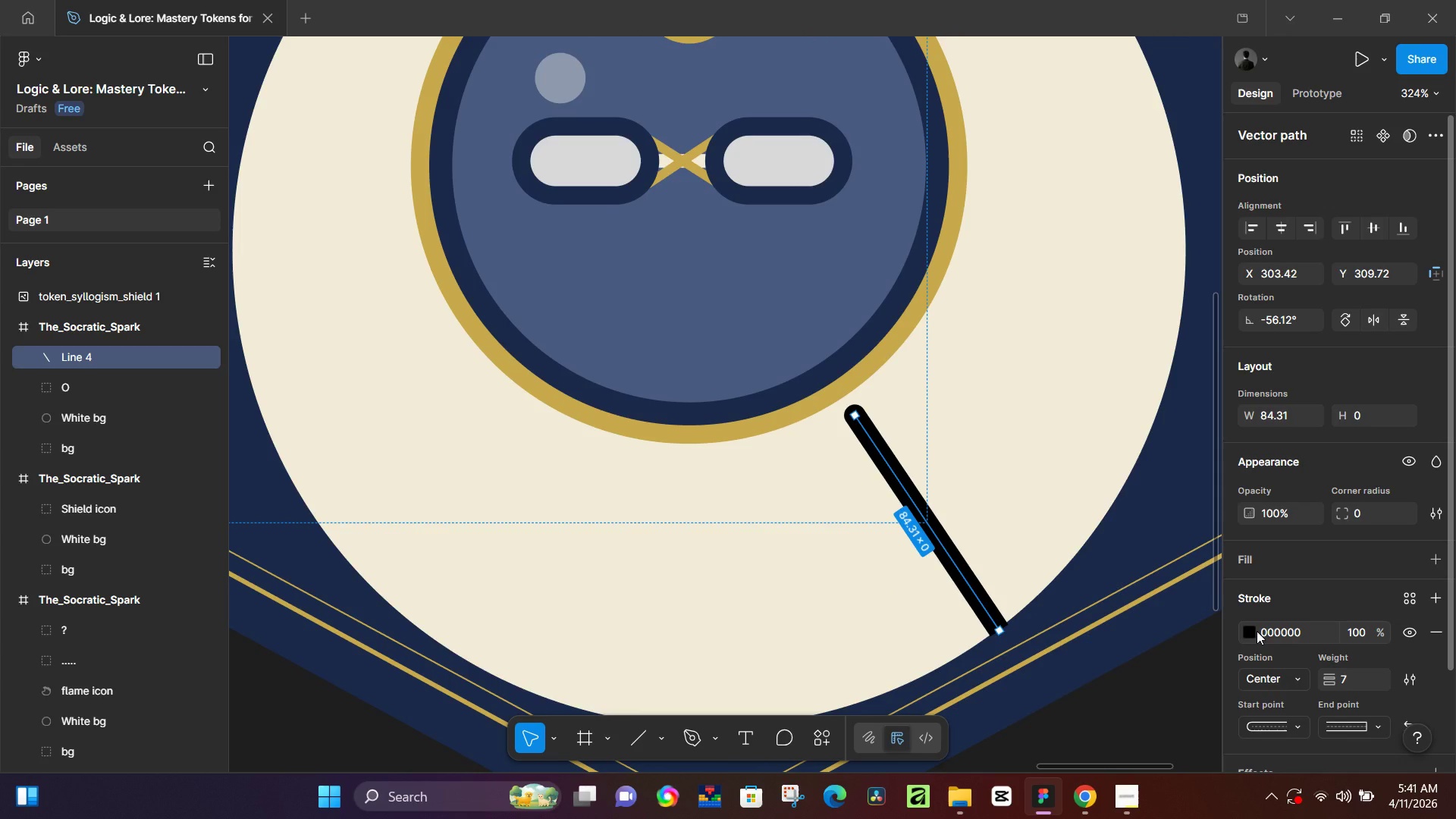 
mouse_move([1439, 610])
 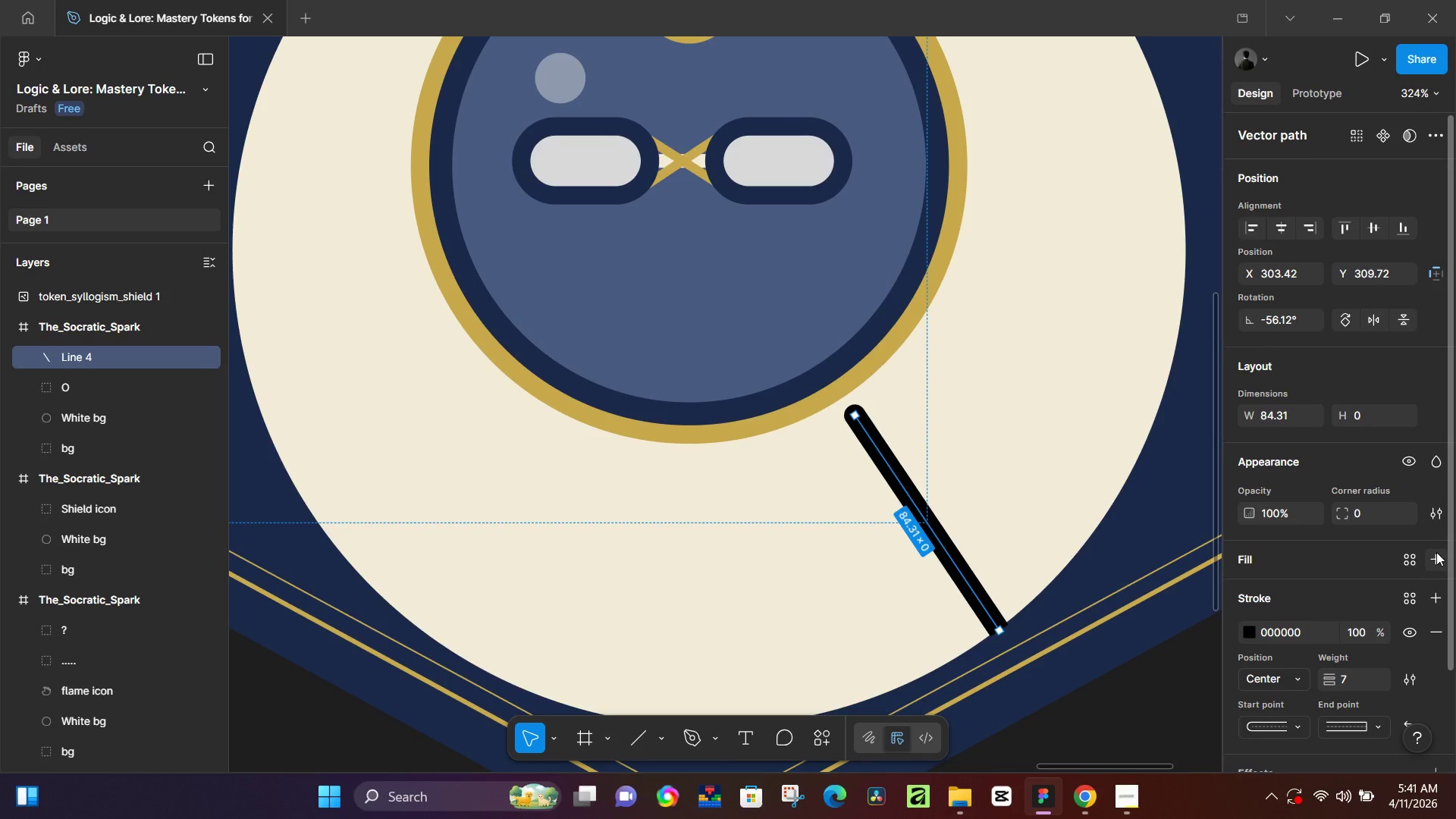 
left_click([1436, 552])
 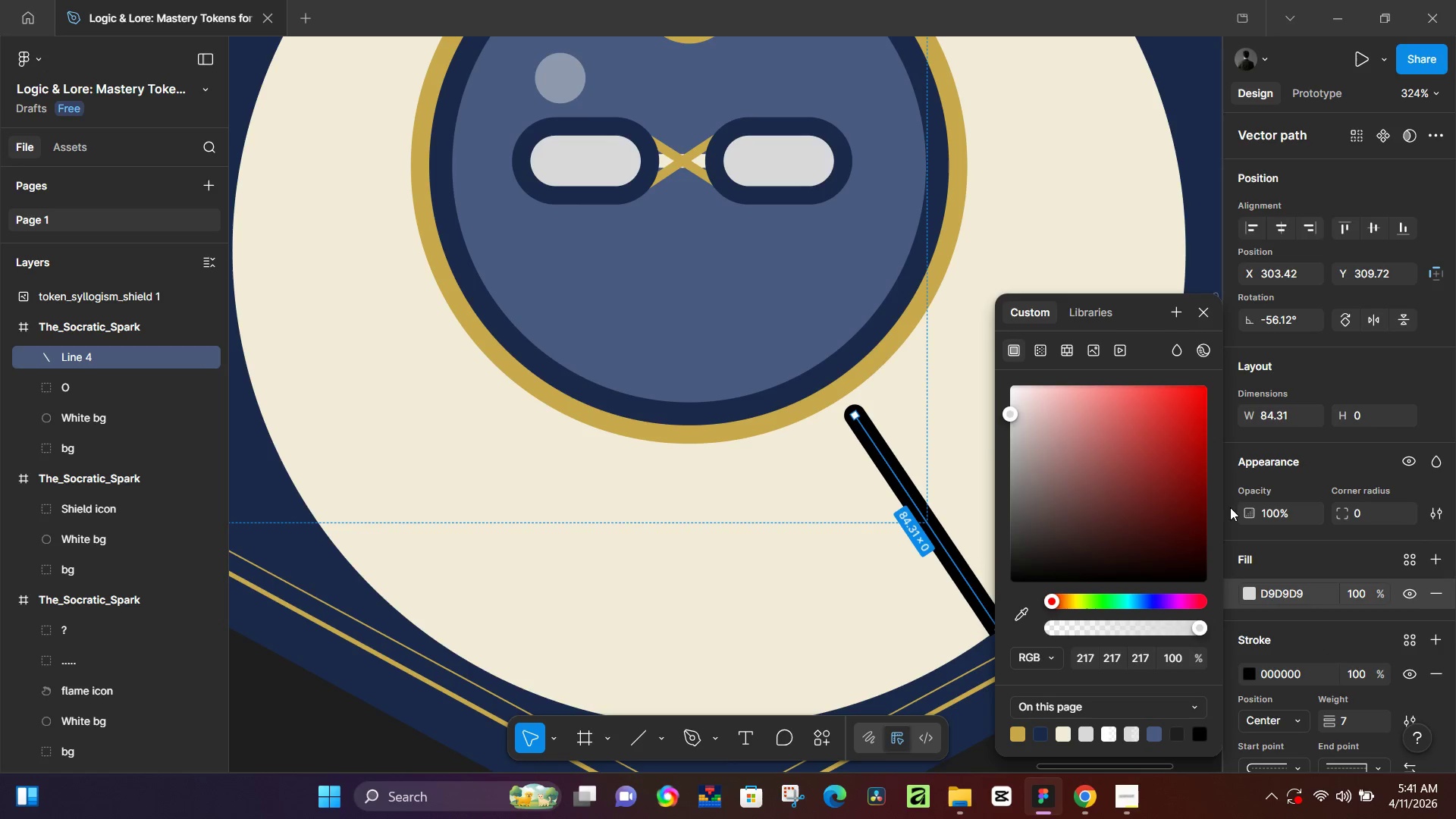 
left_click([1441, 594])
 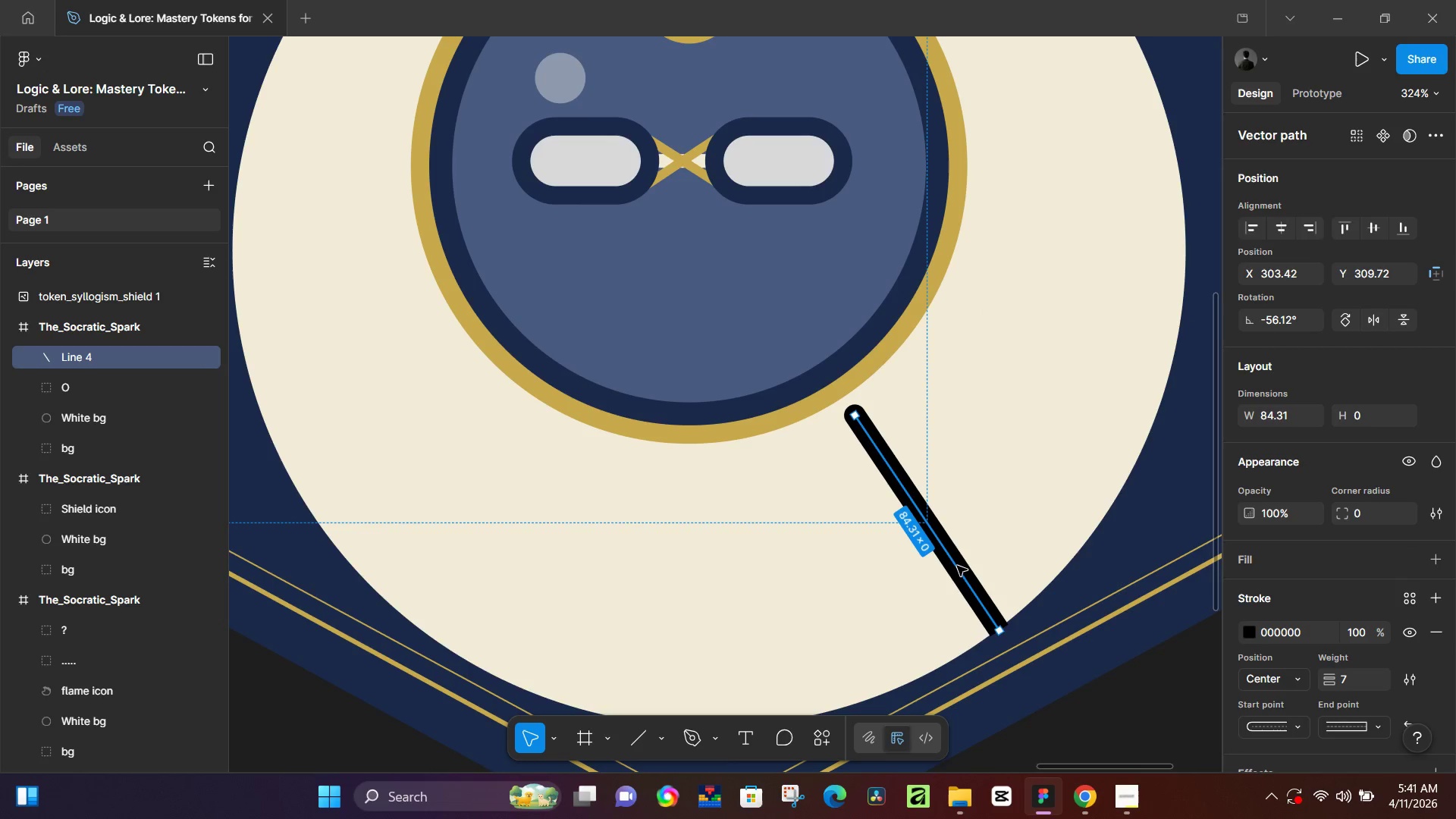 
left_click([959, 566])
 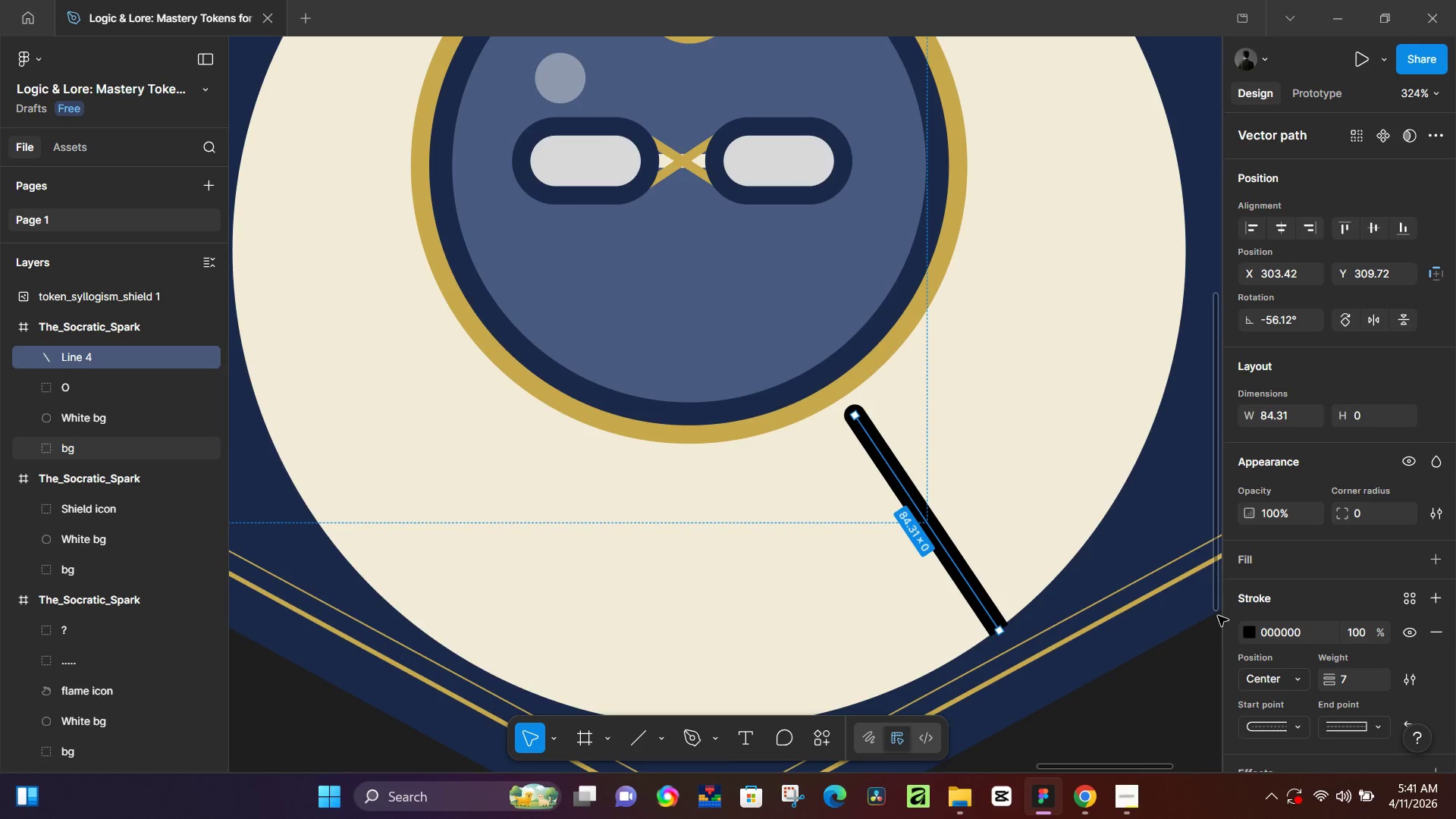 
left_click([1434, 603])
 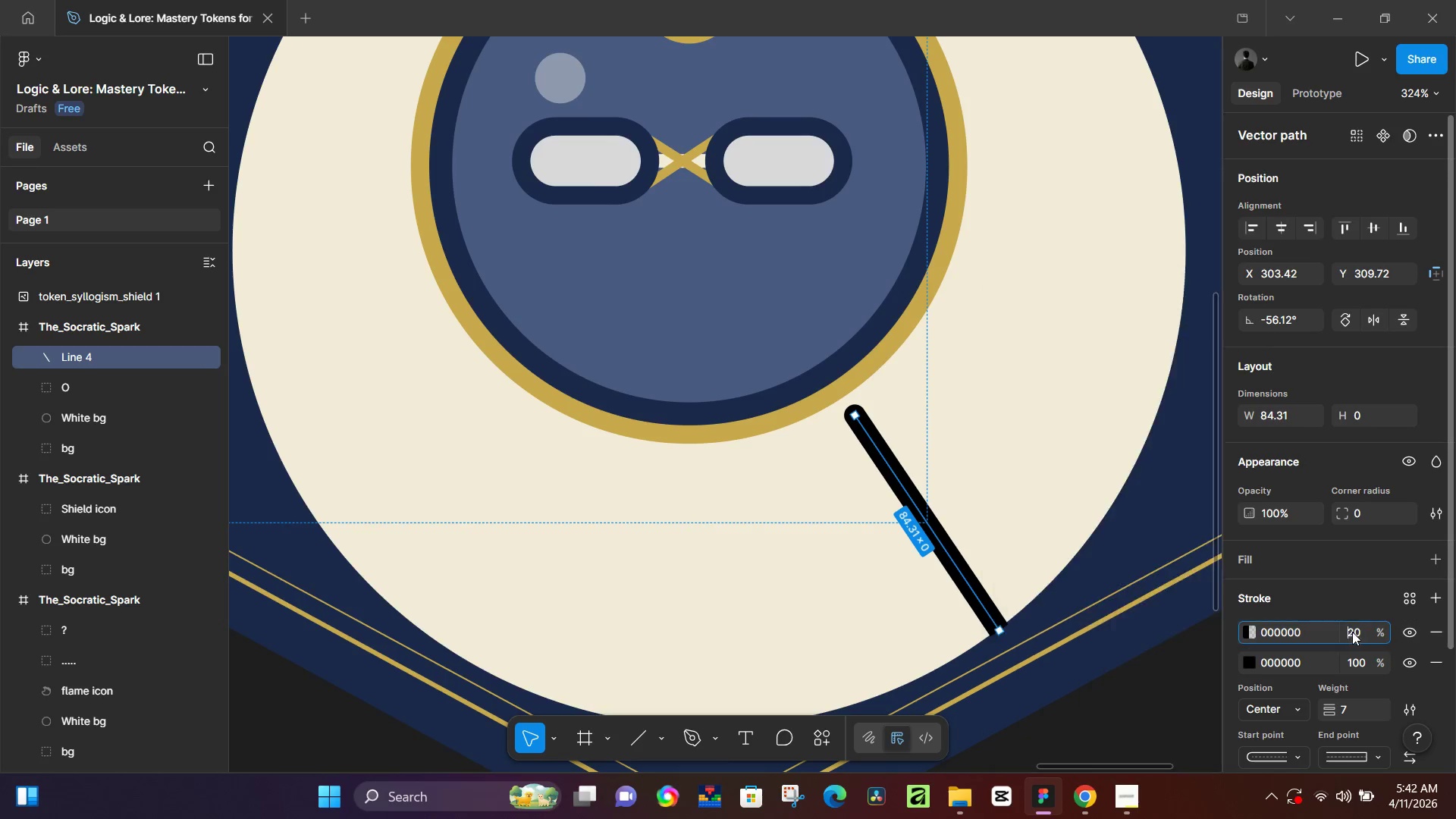 
key(1)
 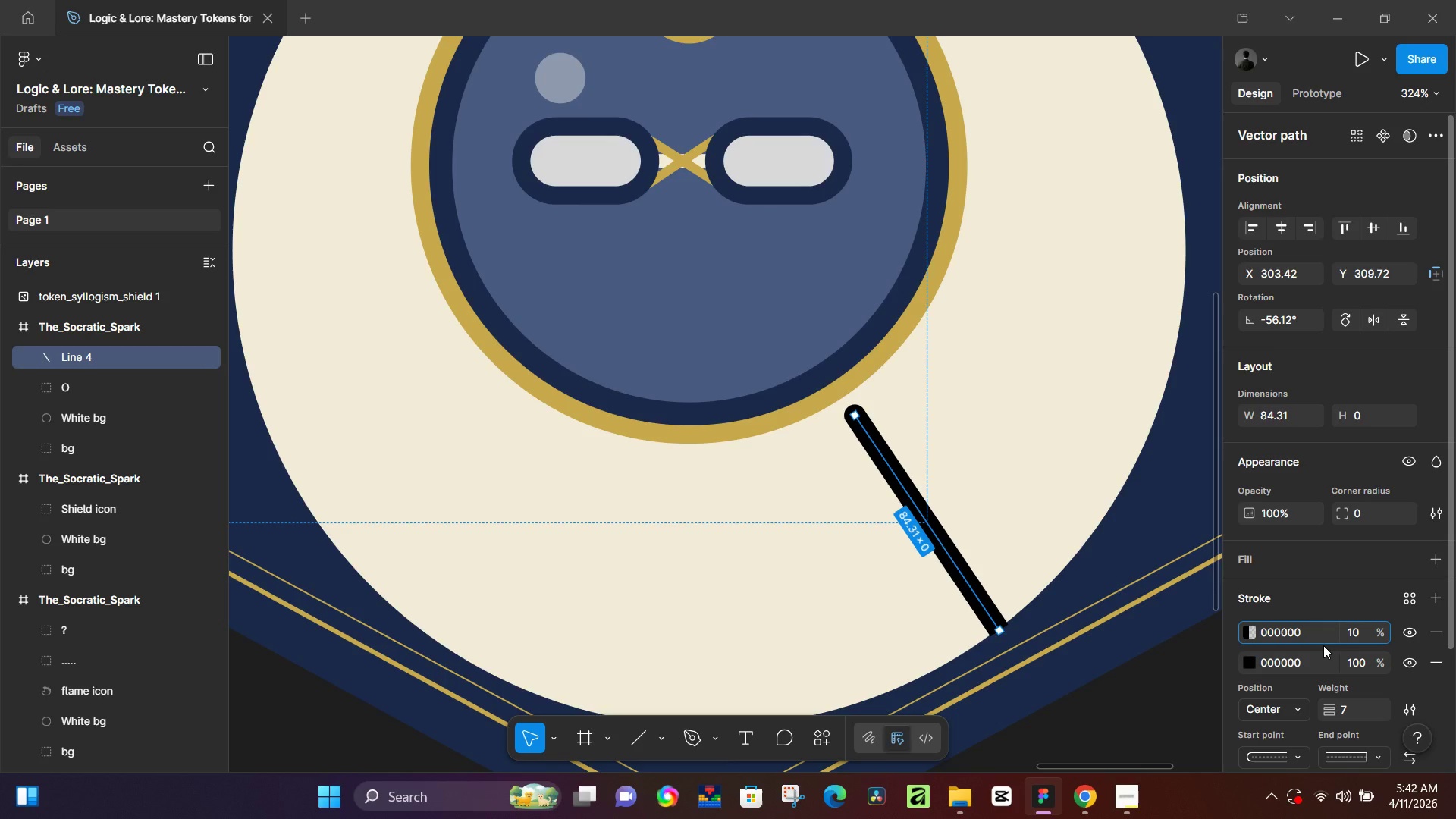 
key(Insert)
 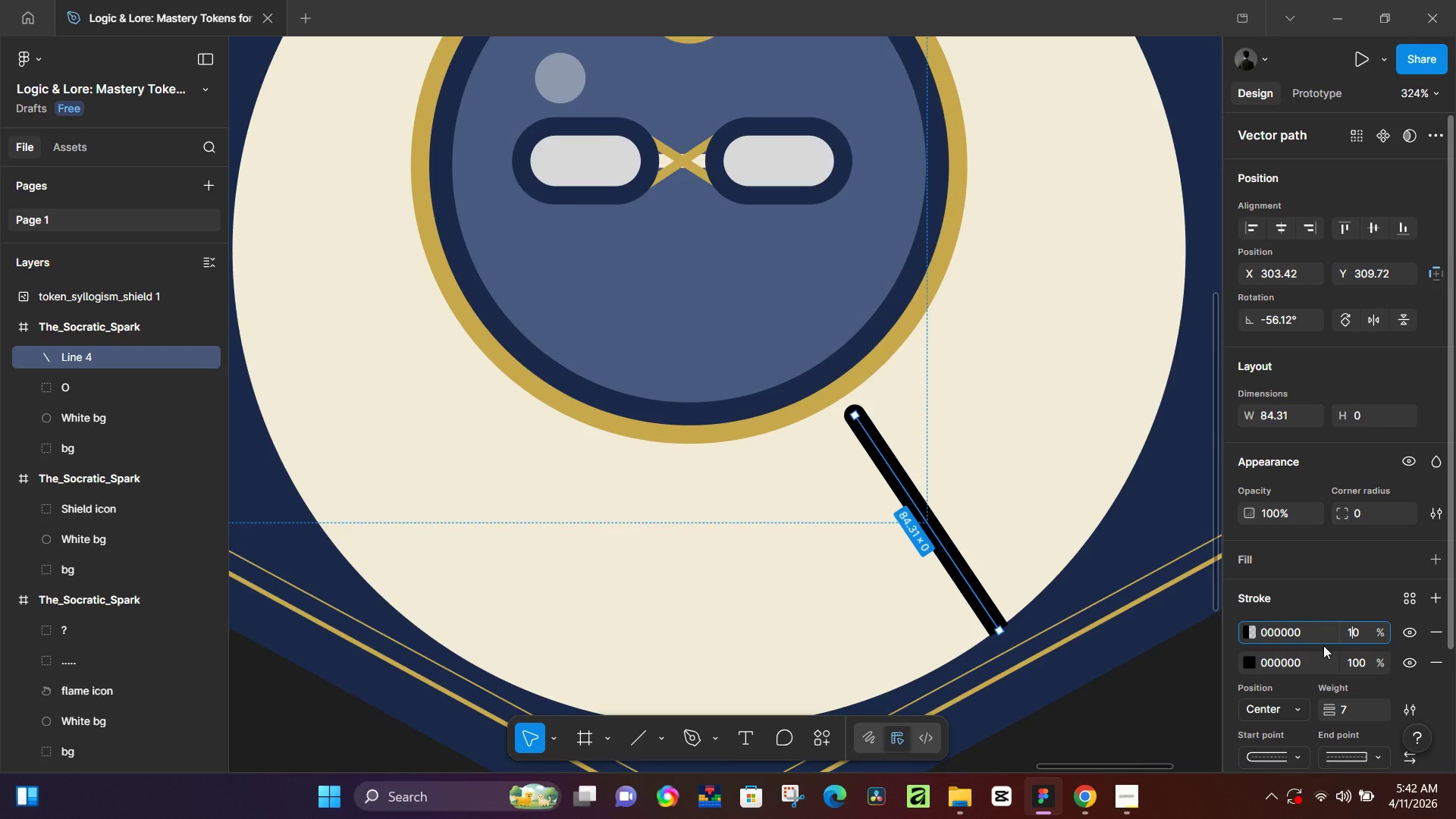 
key(NumpadEnter)
 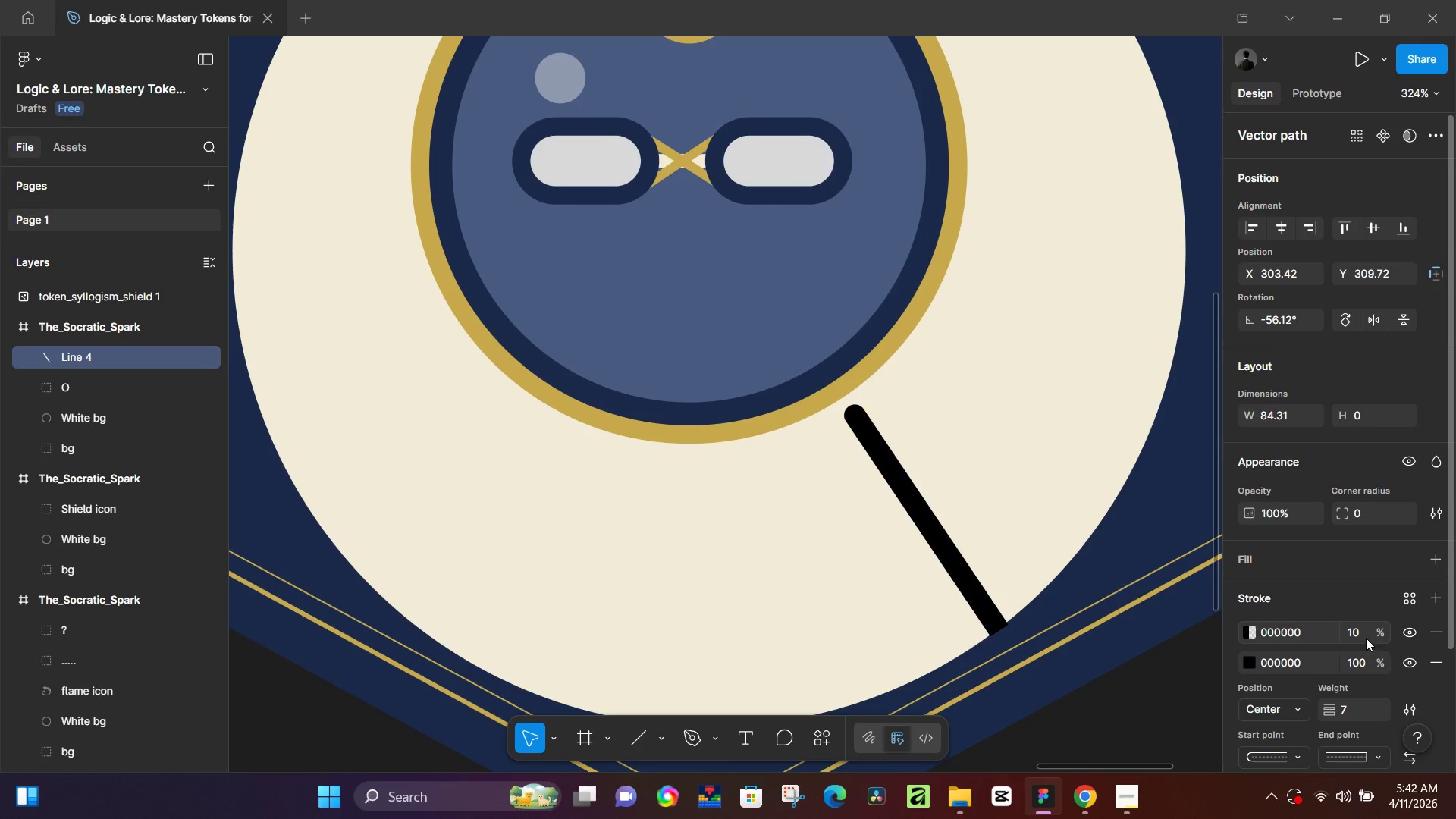 
left_click([1362, 635])
 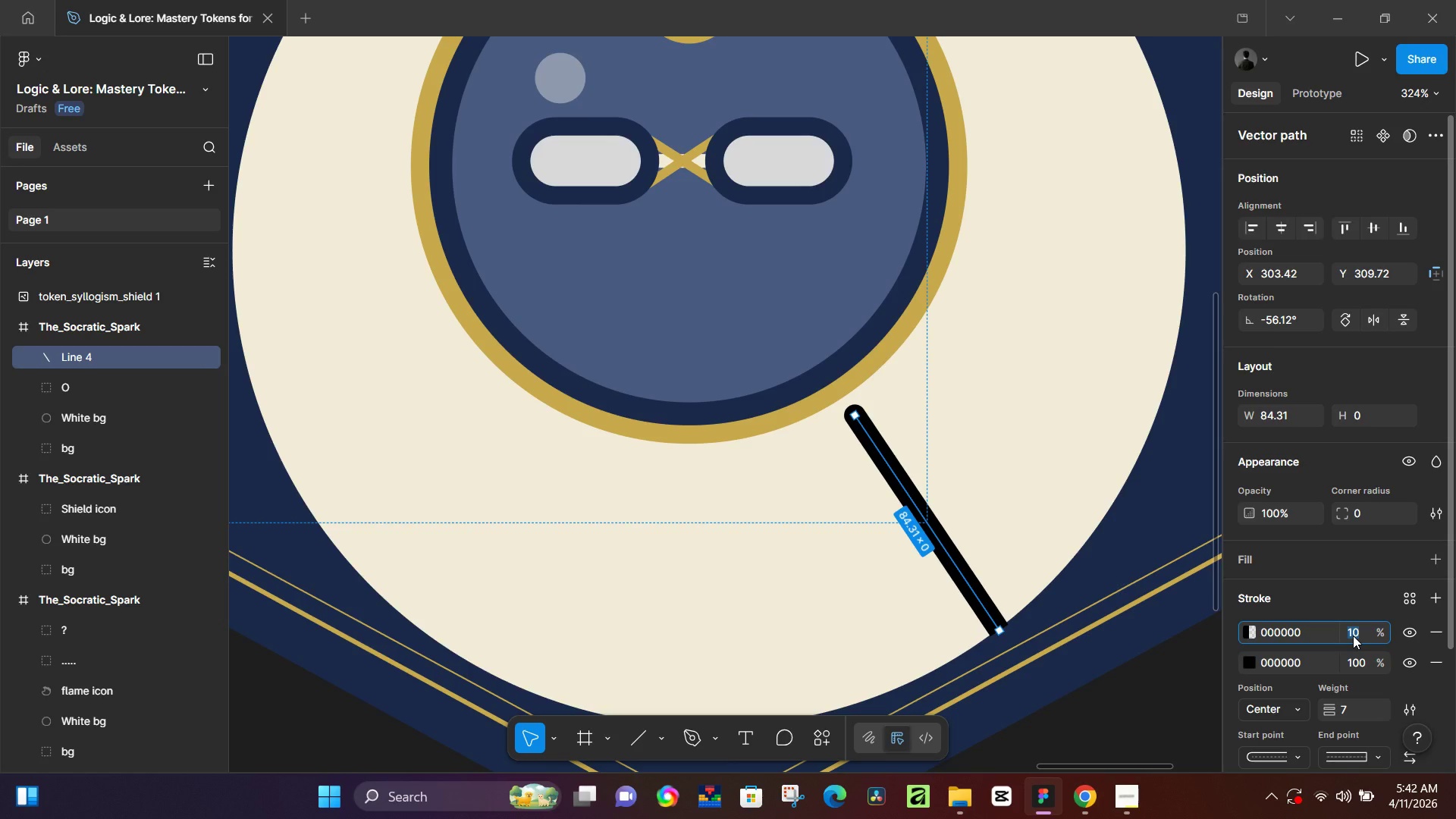 
key(NumLock)
 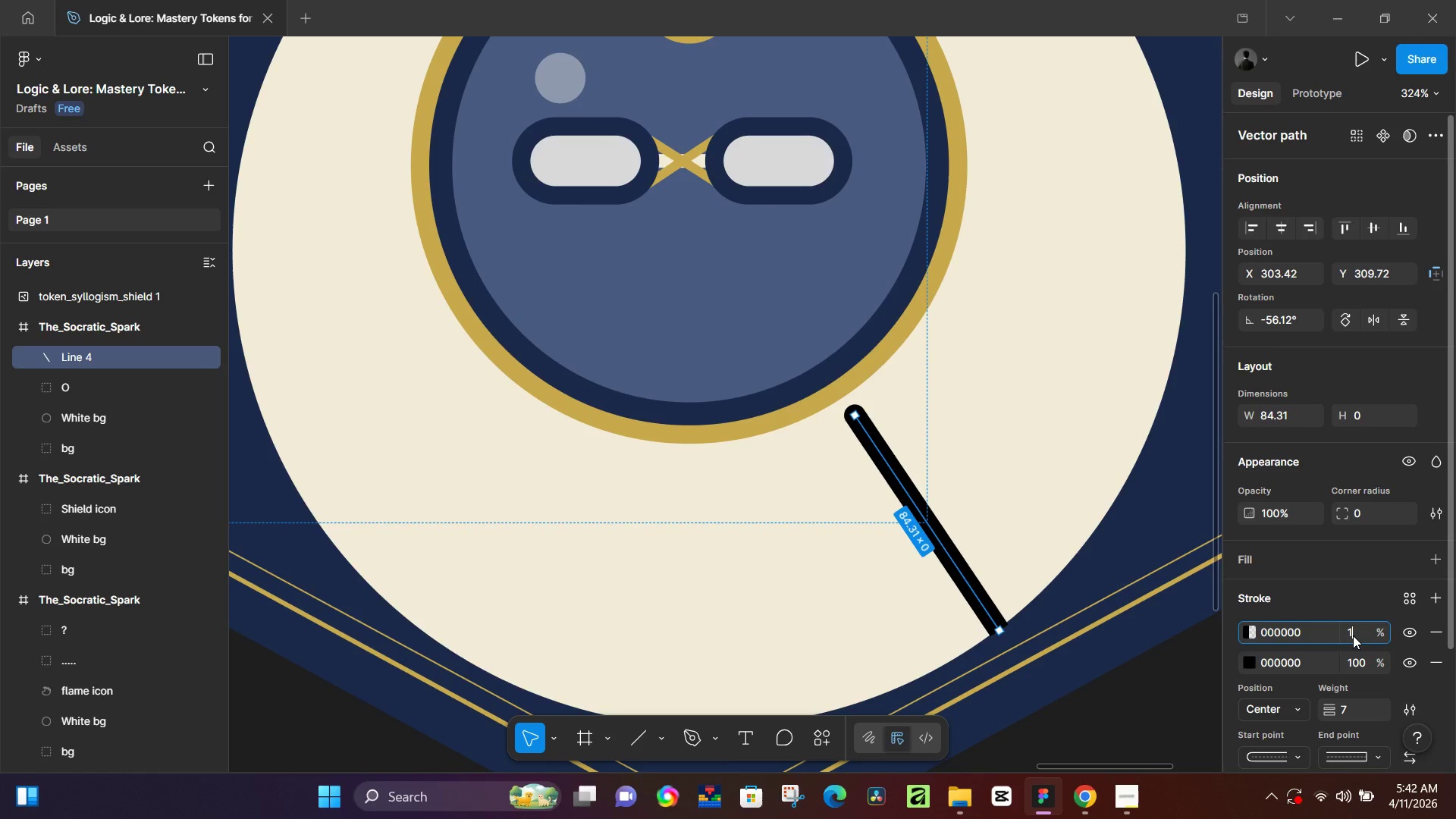 
key(Numpad1)
 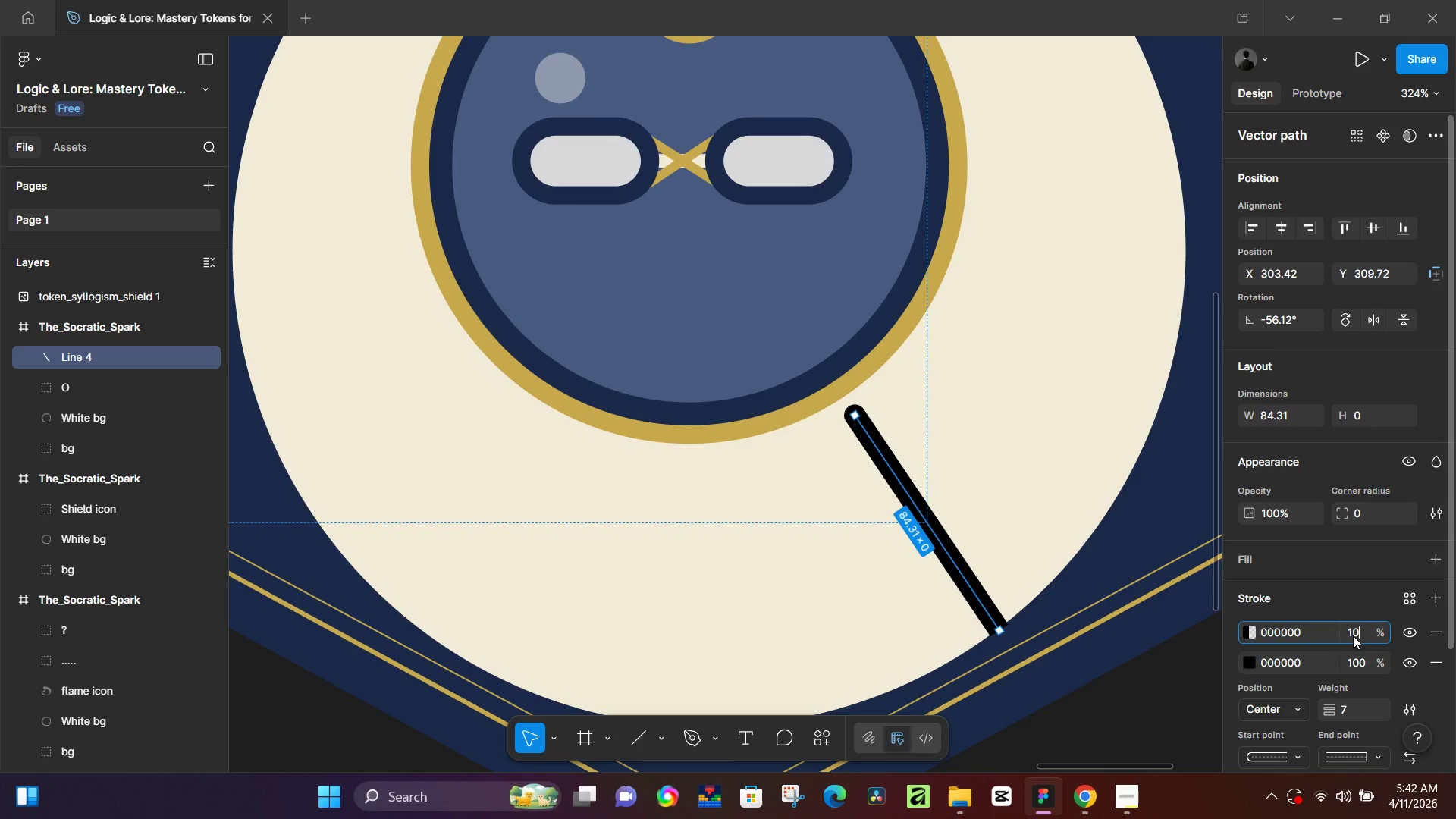 
key(Numpad0)
 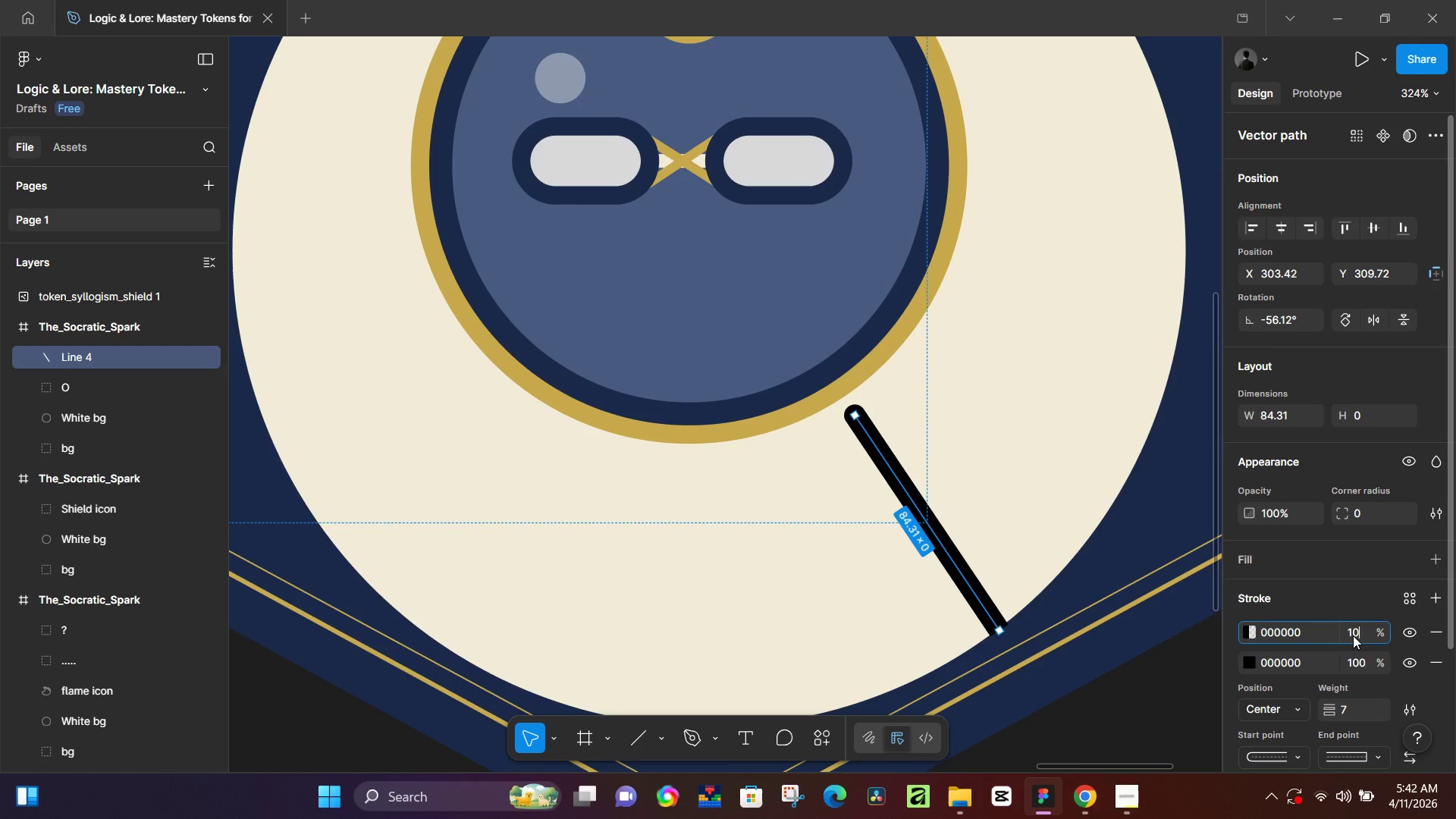 
key(Numpad0)
 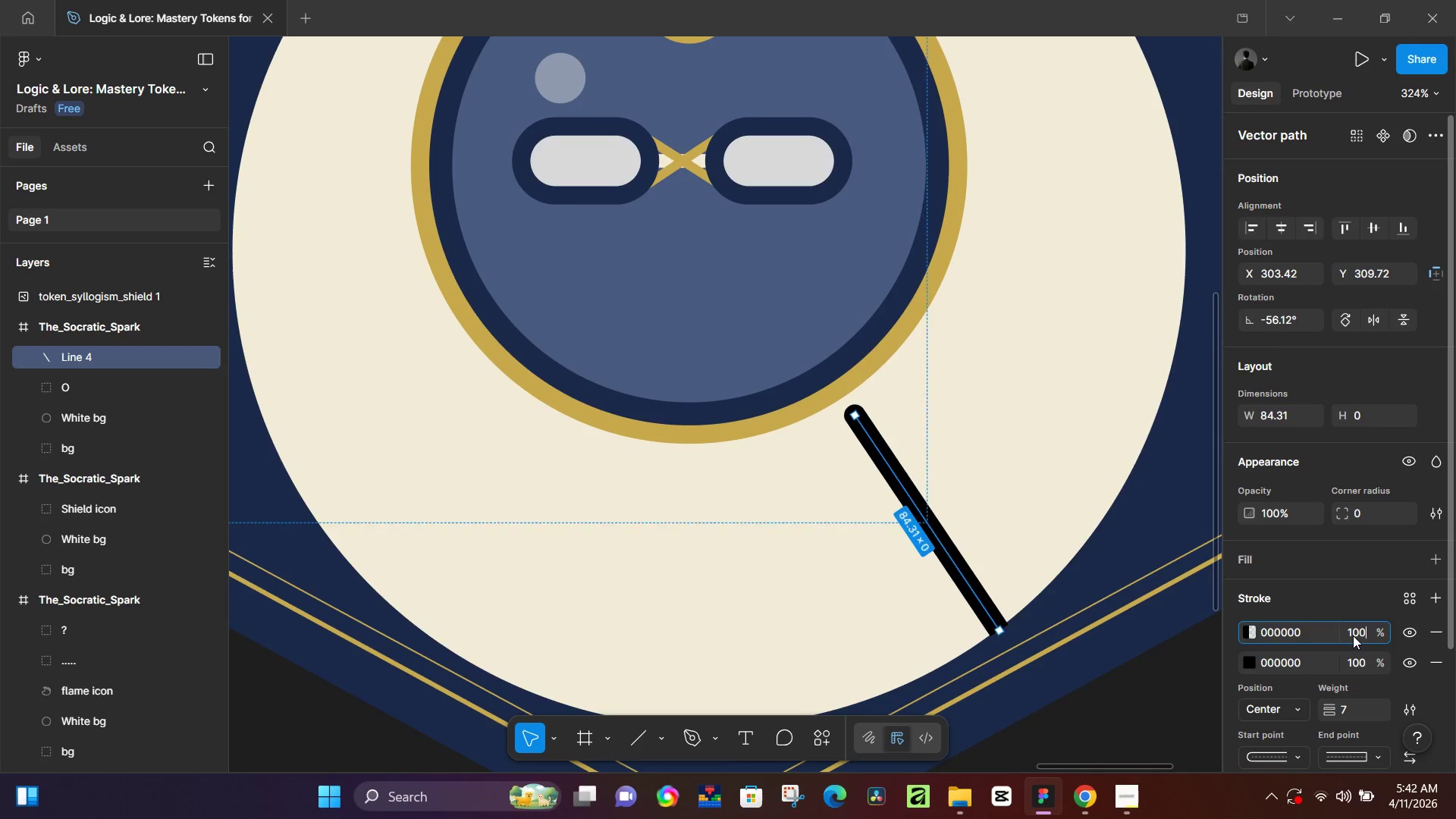 
key(NumpadEnter)
 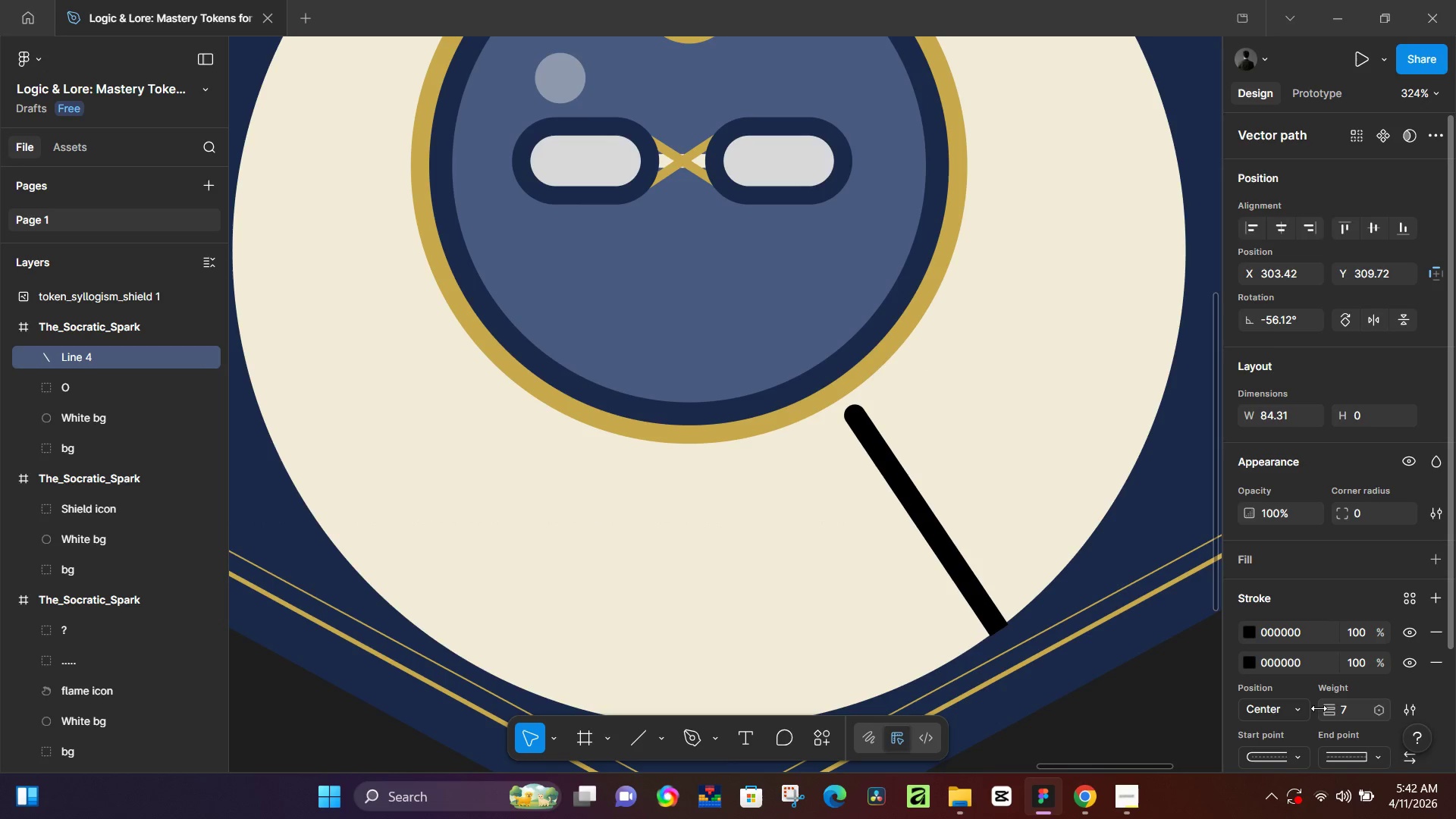 
left_click([1305, 709])
 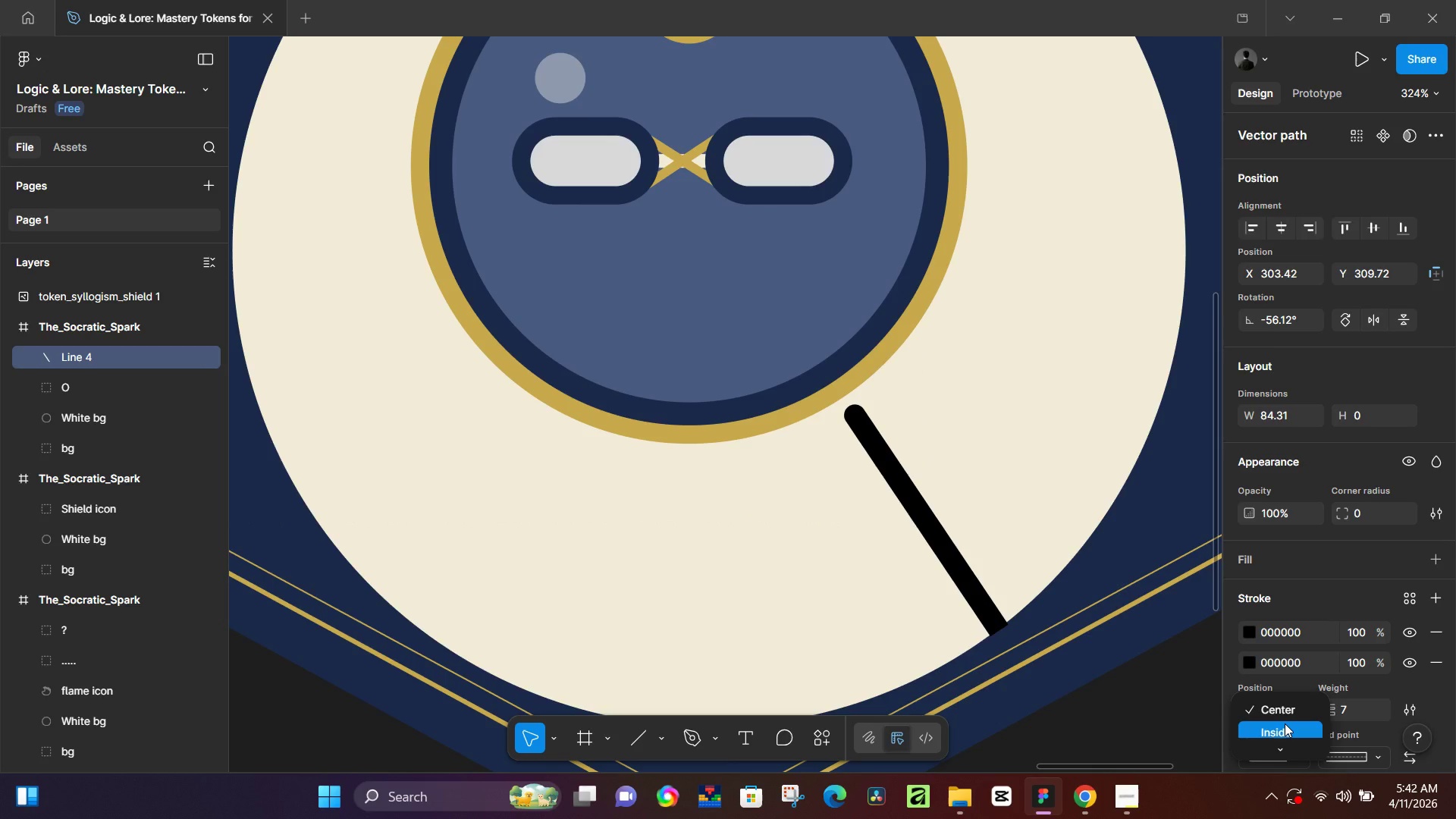 
left_click([1285, 723])
 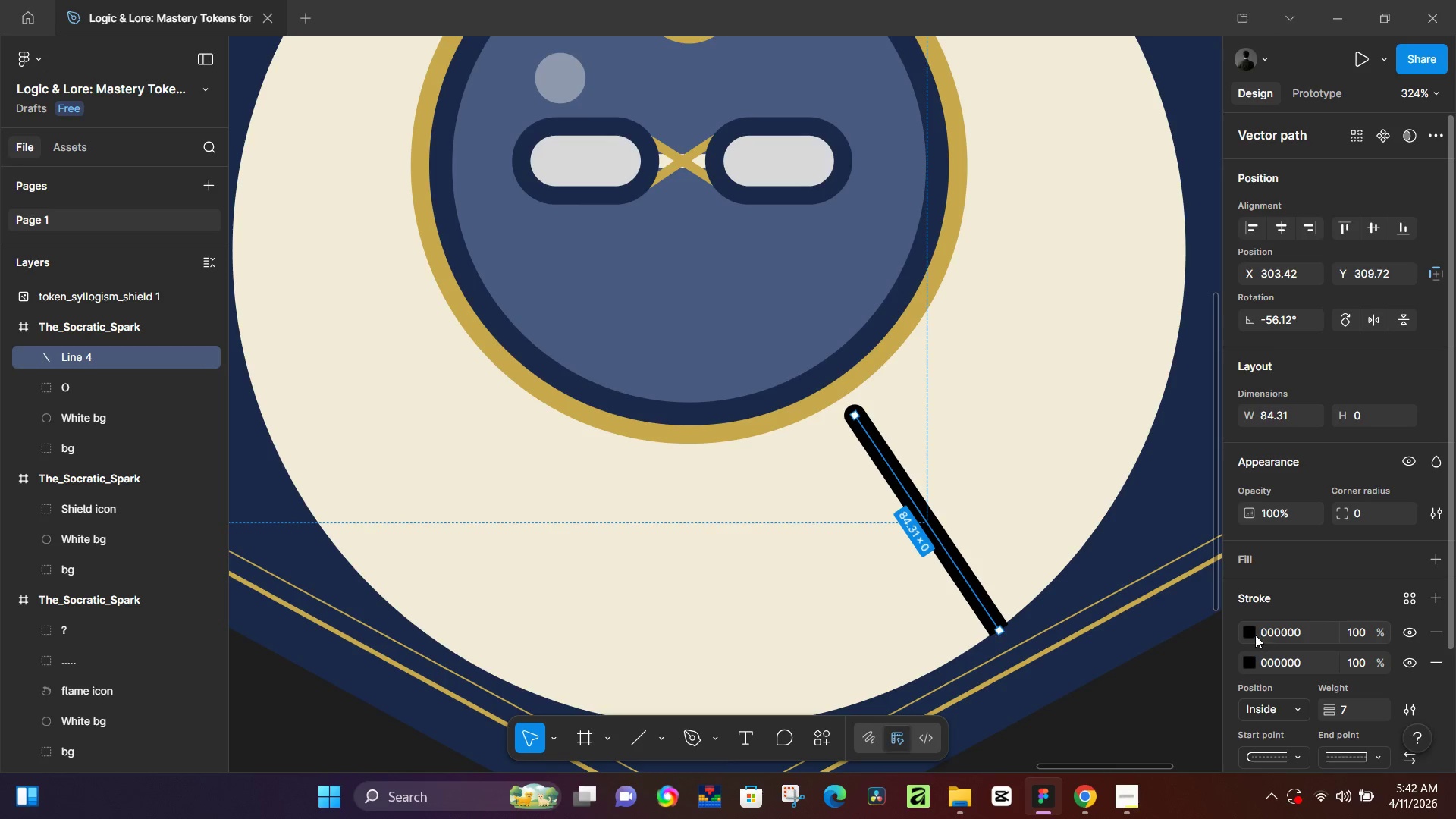 
left_click([1251, 632])
 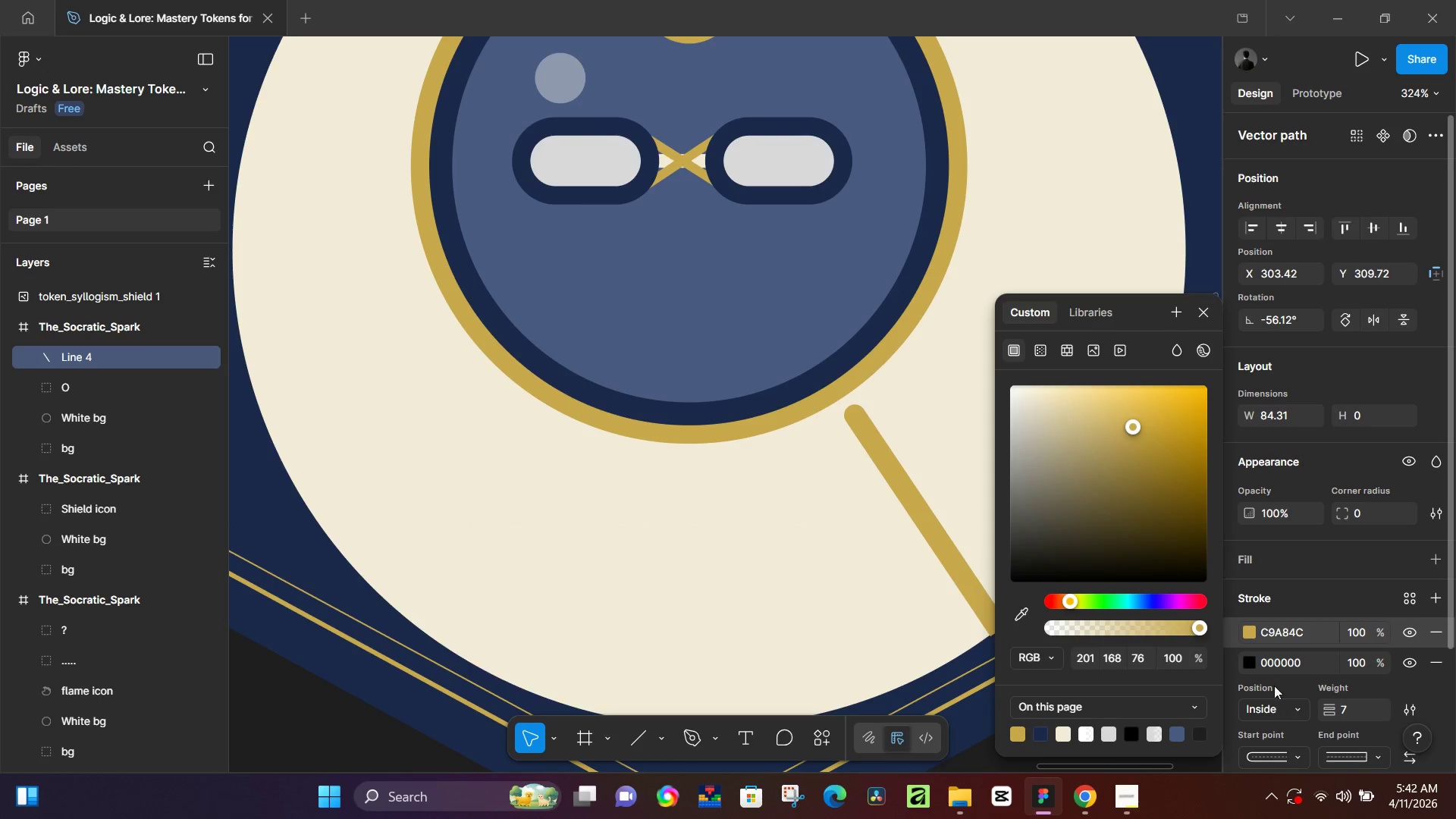 
left_click([1250, 667])
 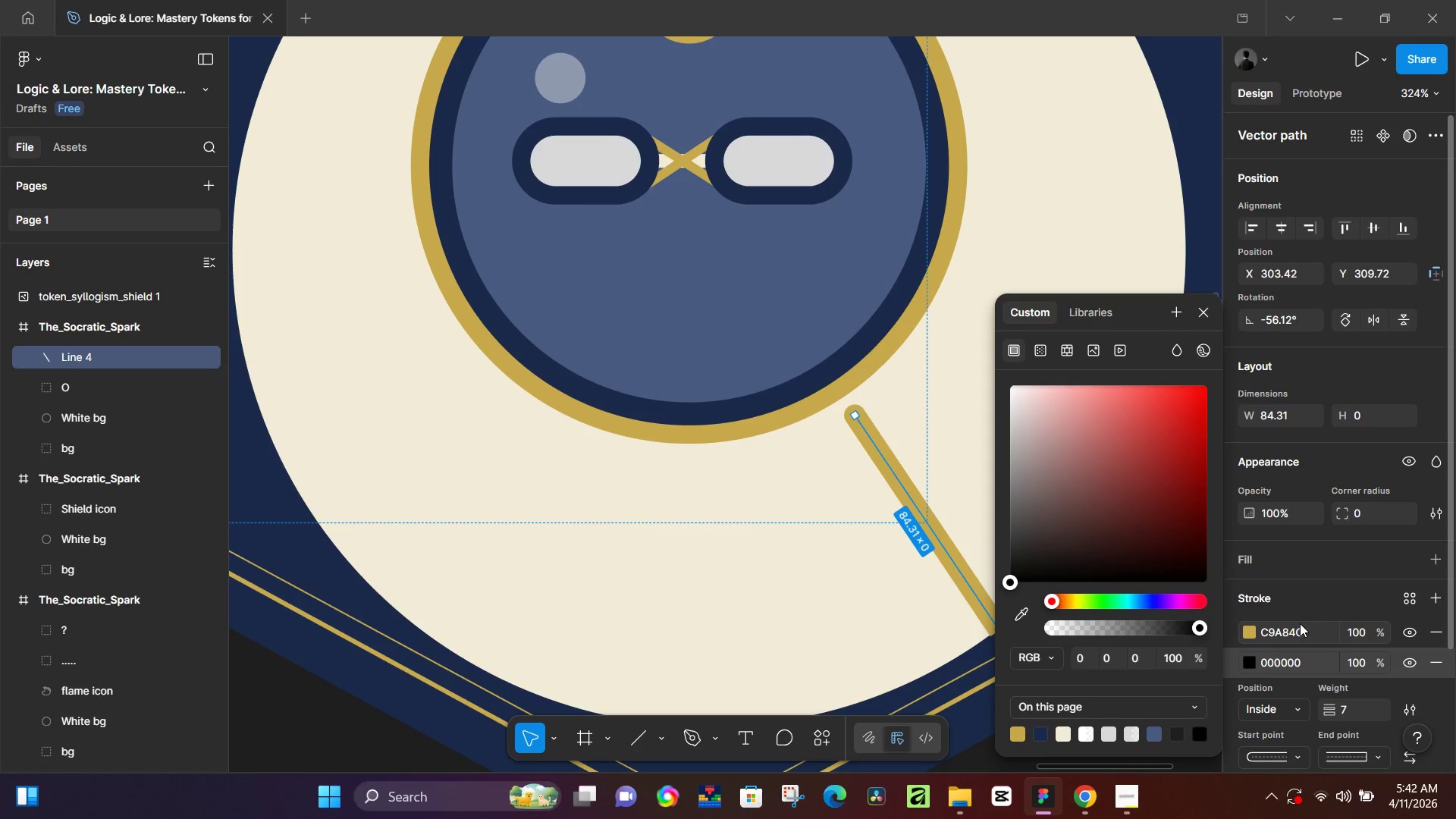 
left_click([1040, 730])
 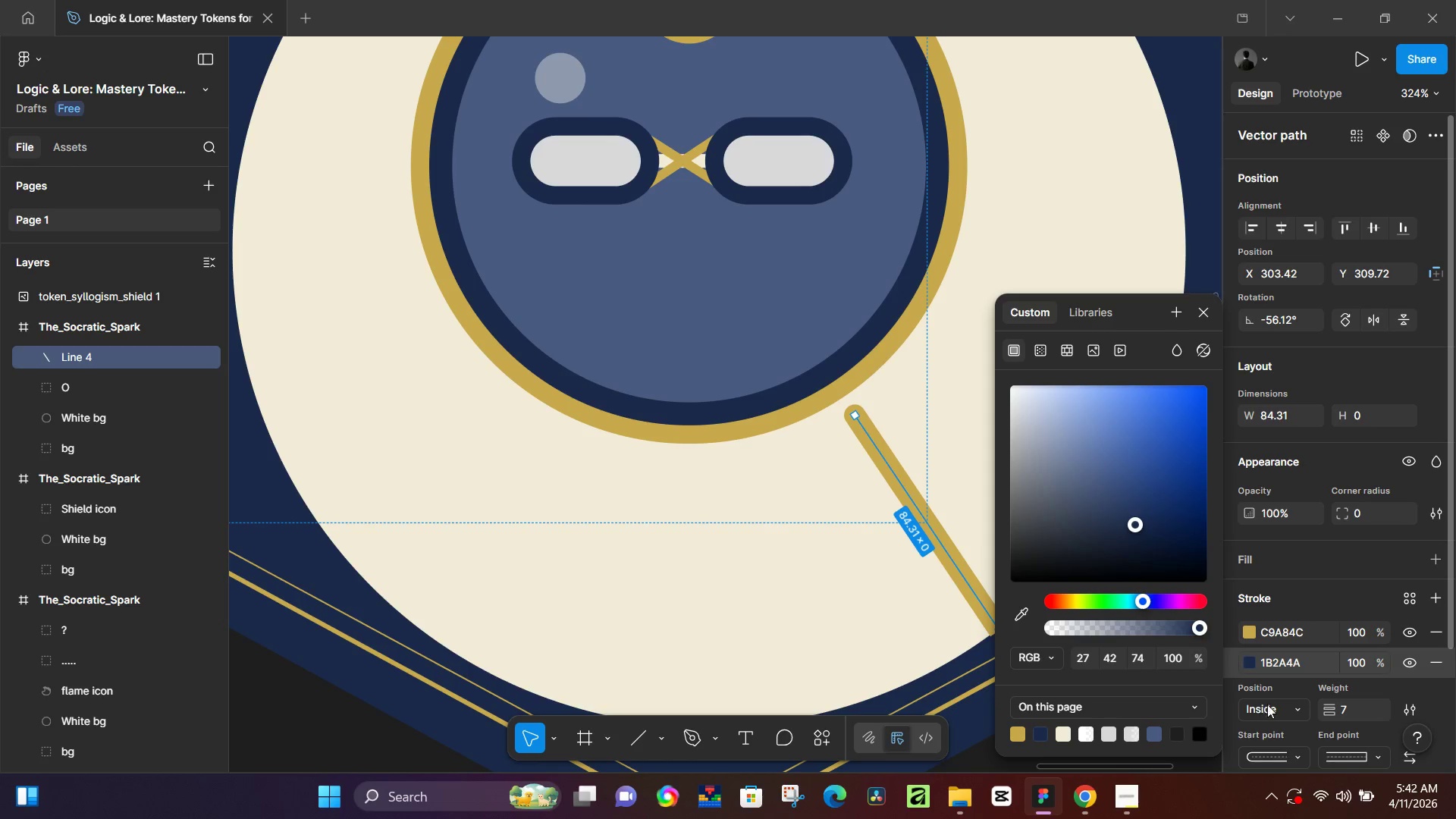 
left_click([1357, 712])
 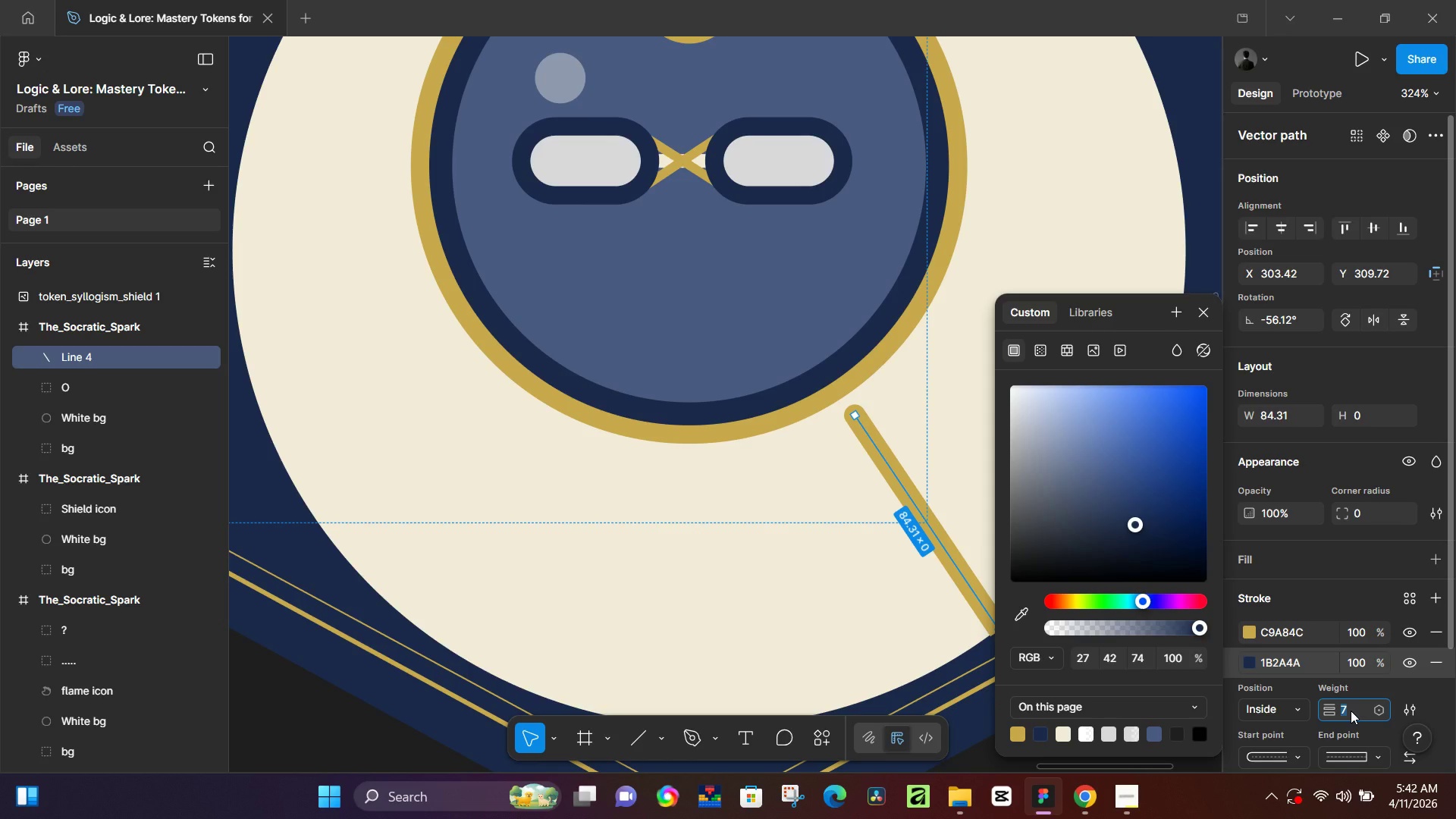 
type(10)
key(NumpadEnter)
 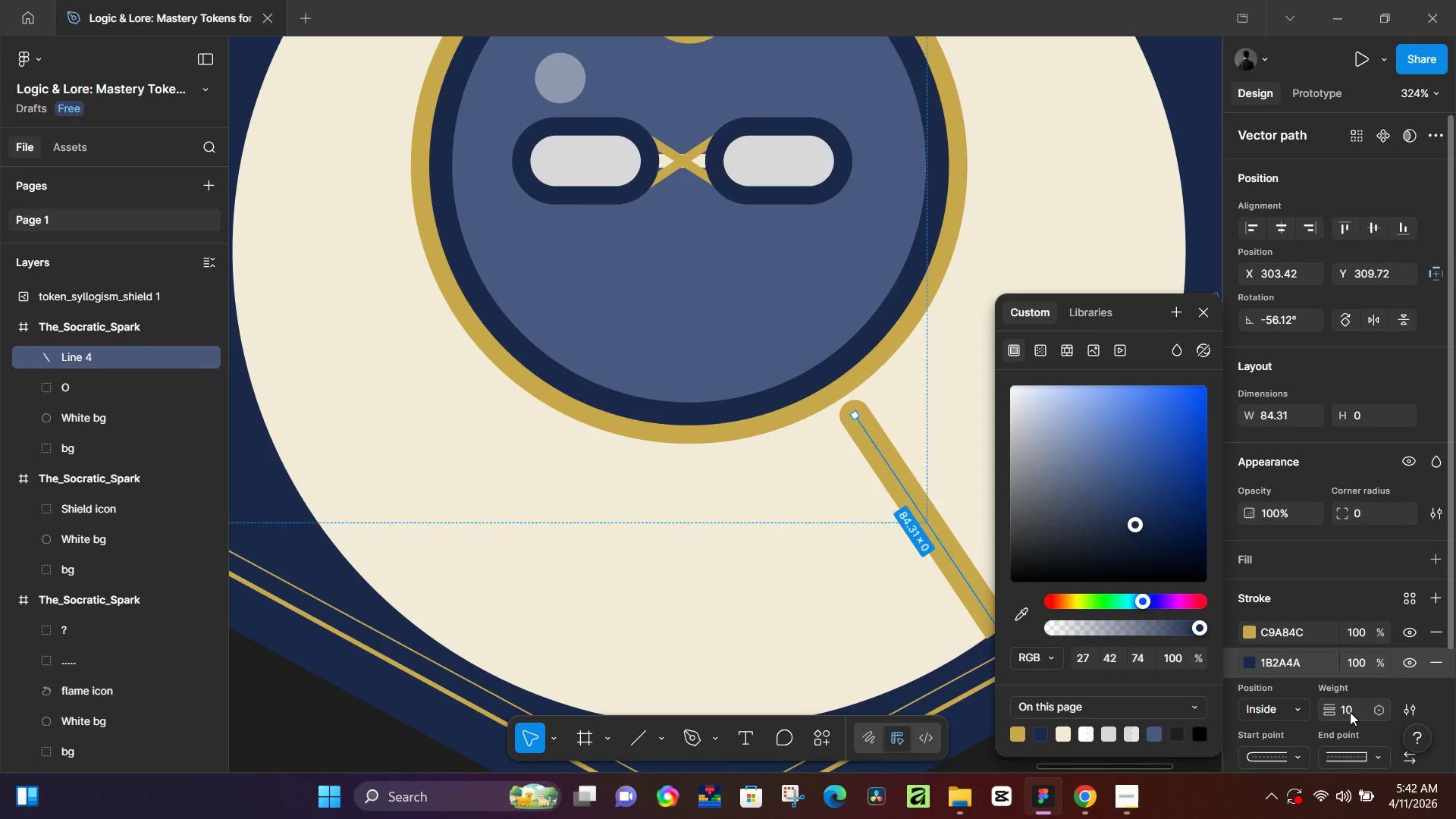 
key(Control+Z)
 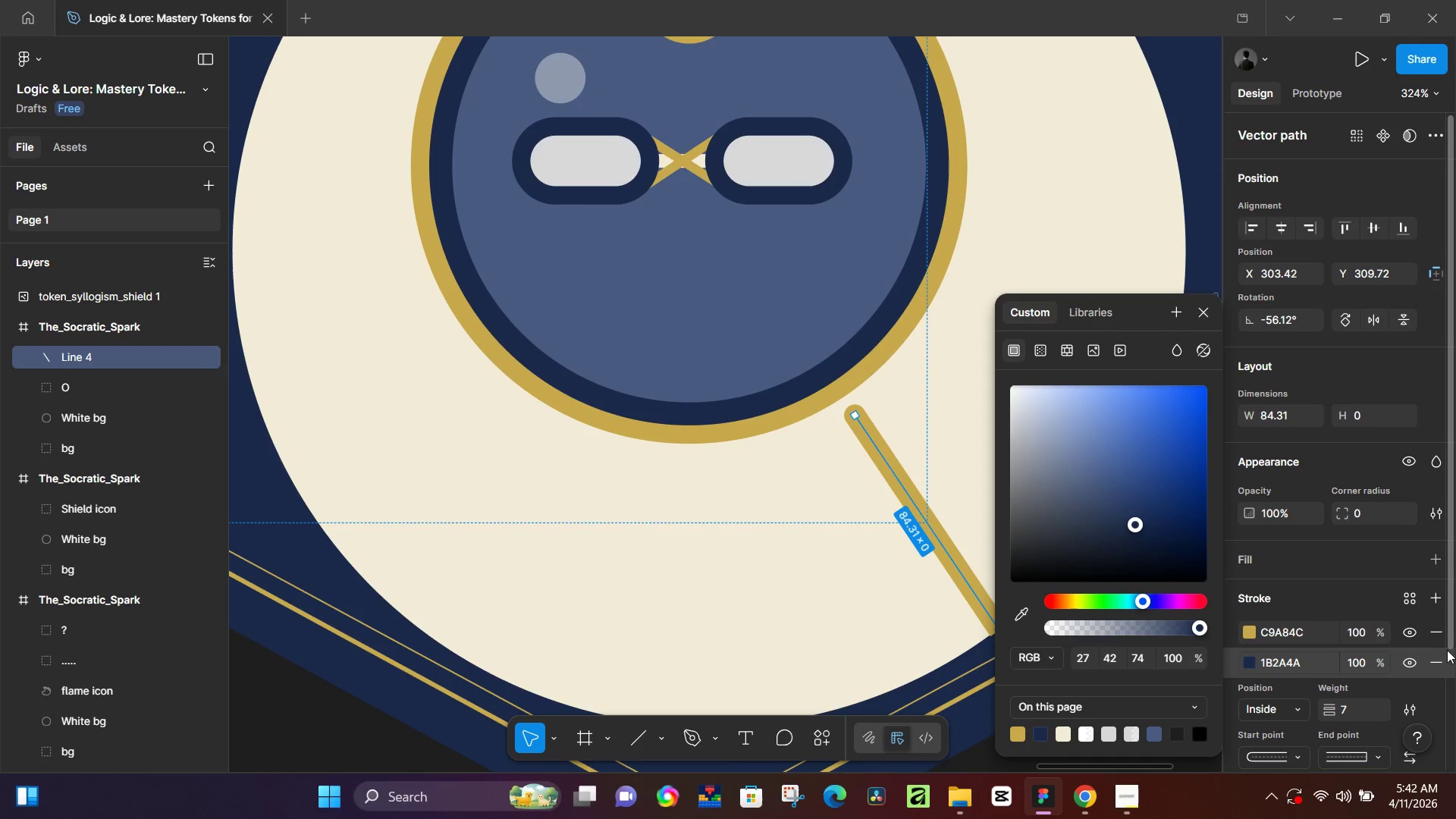 
left_click([1442, 642])
 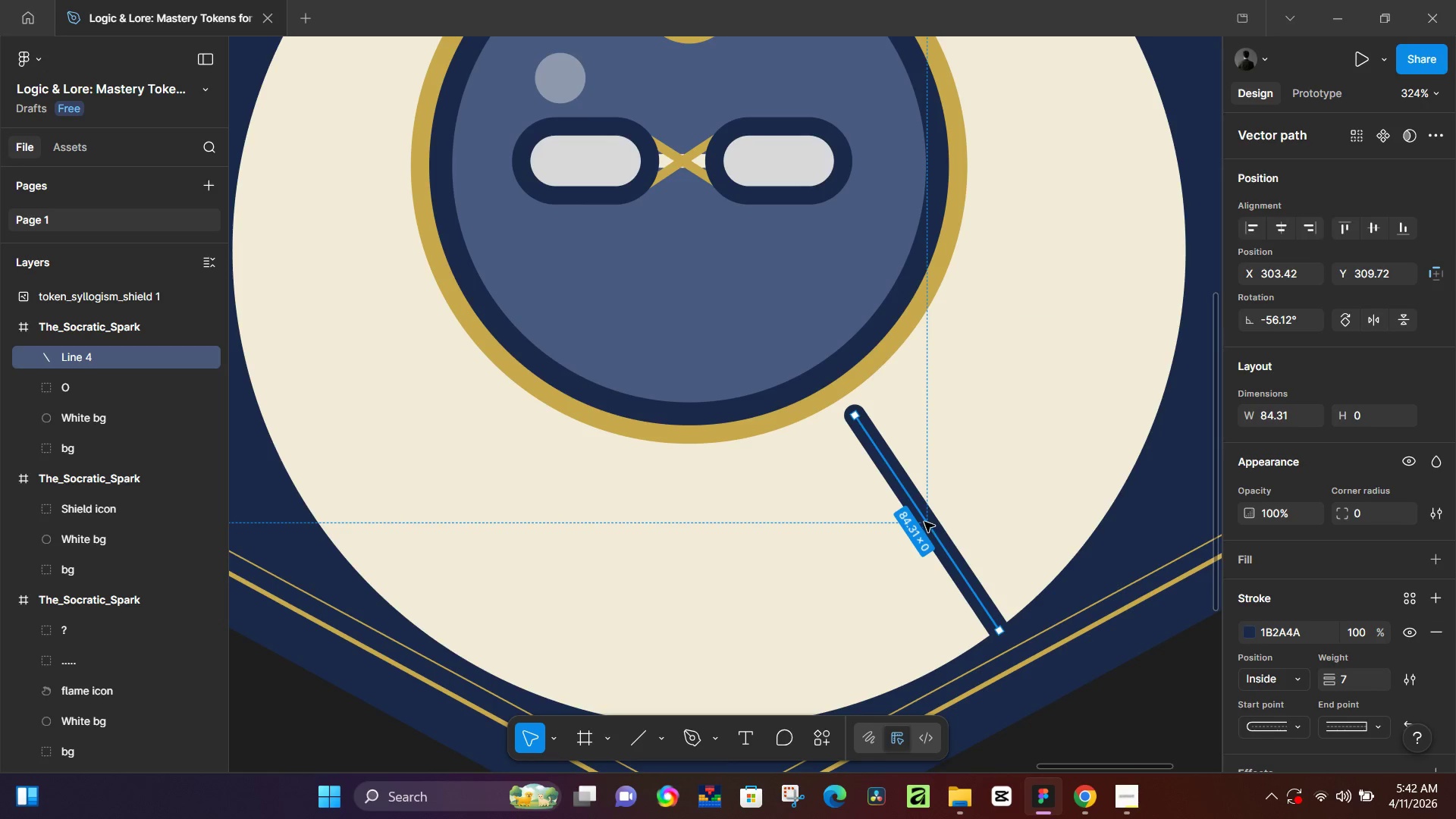 
left_click([938, 524])
 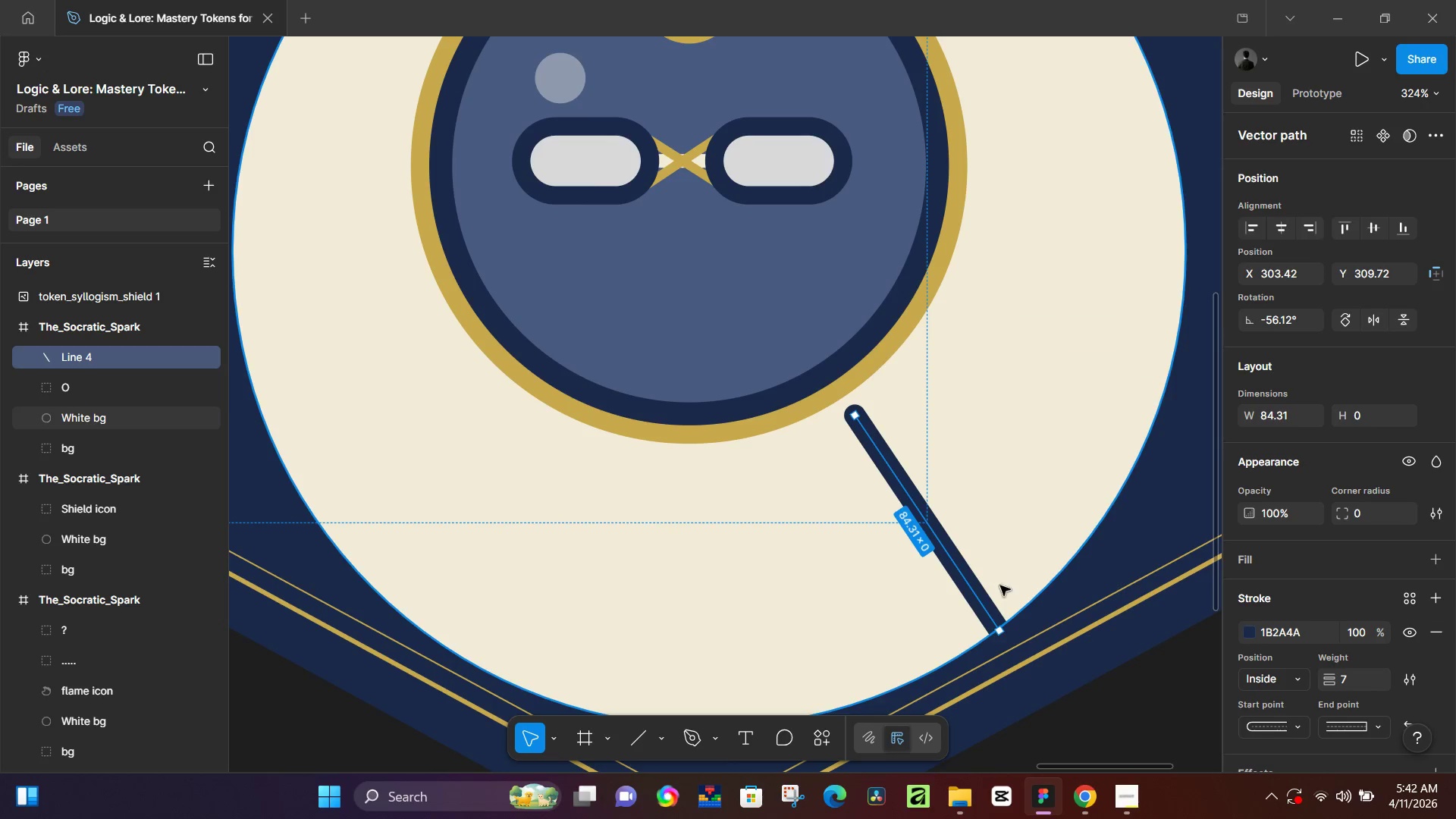 
hold_key(key=ControlLeft, duration=0.44)
 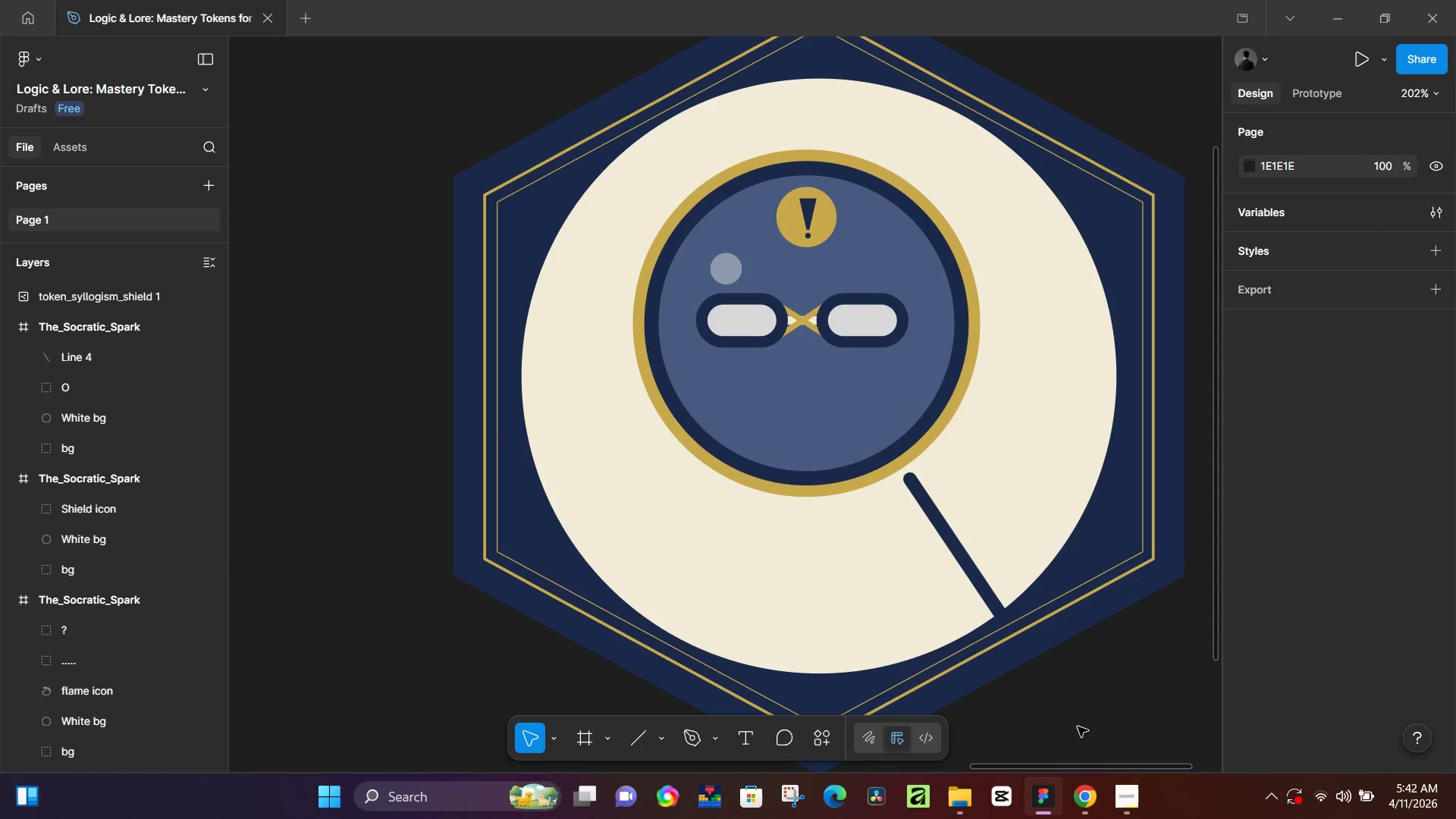 
left_click([1090, 744])
 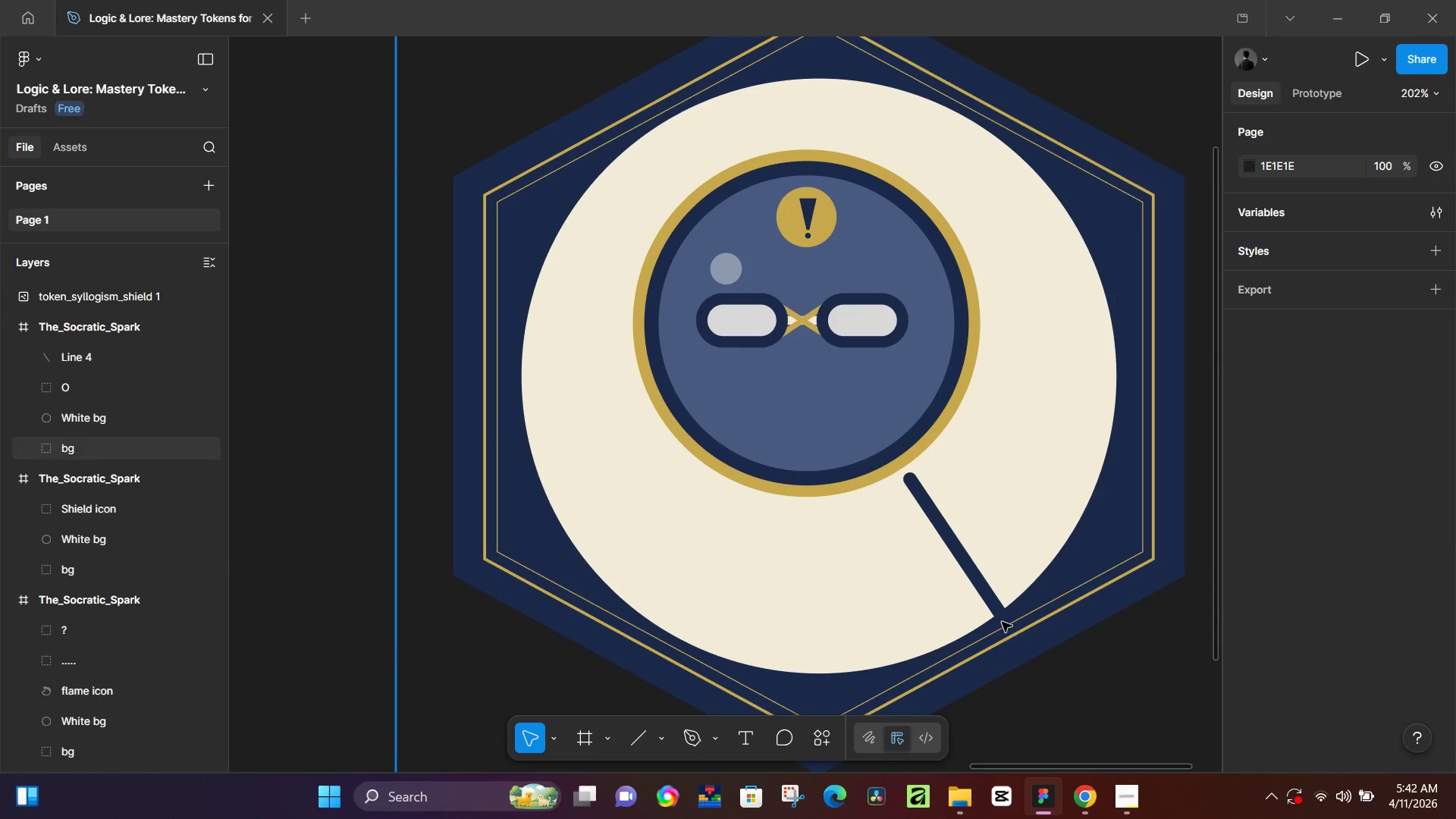 
scroll: coordinate [1003, 585], scroll_direction: down, amount: 4.0
 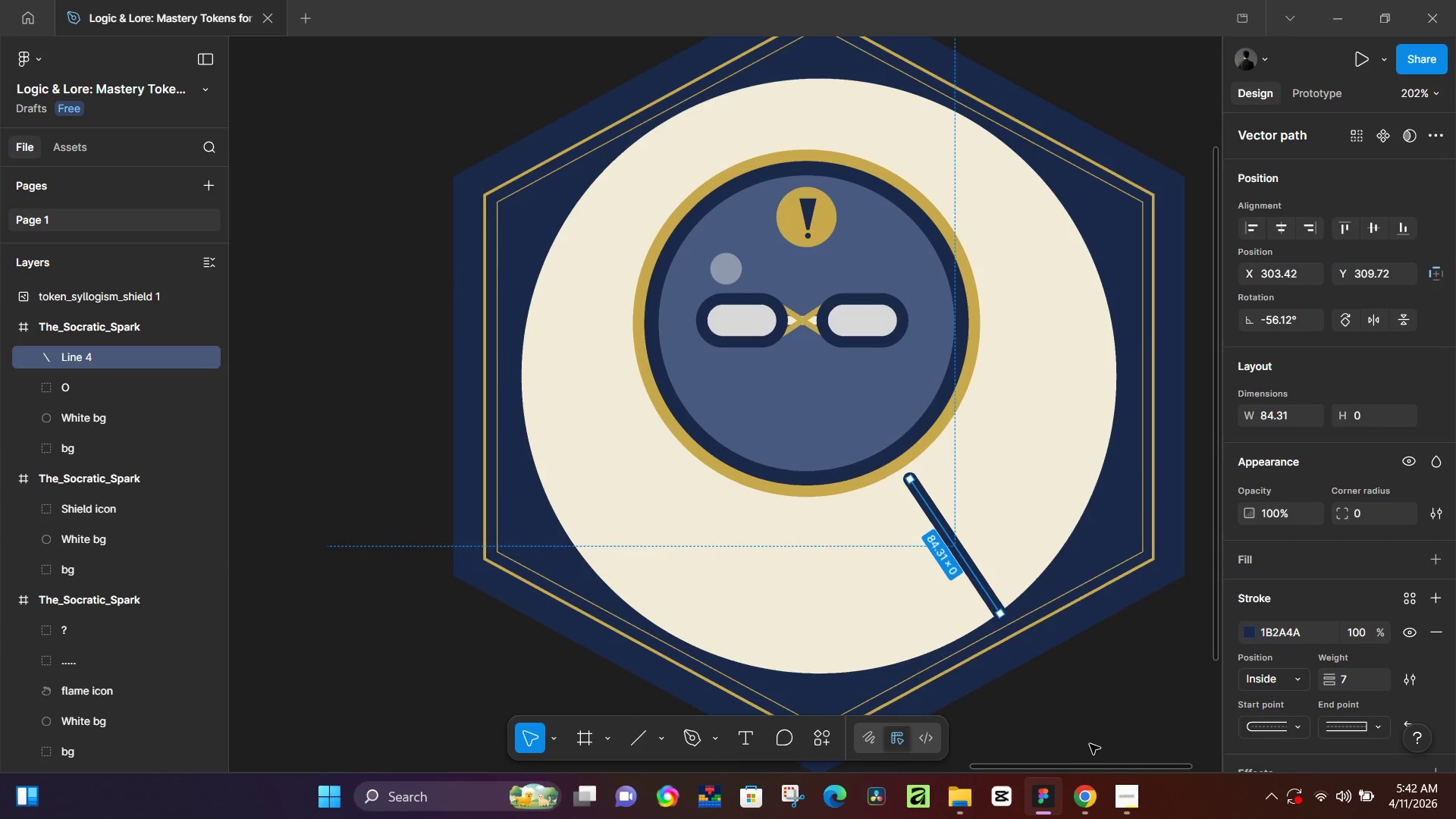 
left_click([990, 601])
 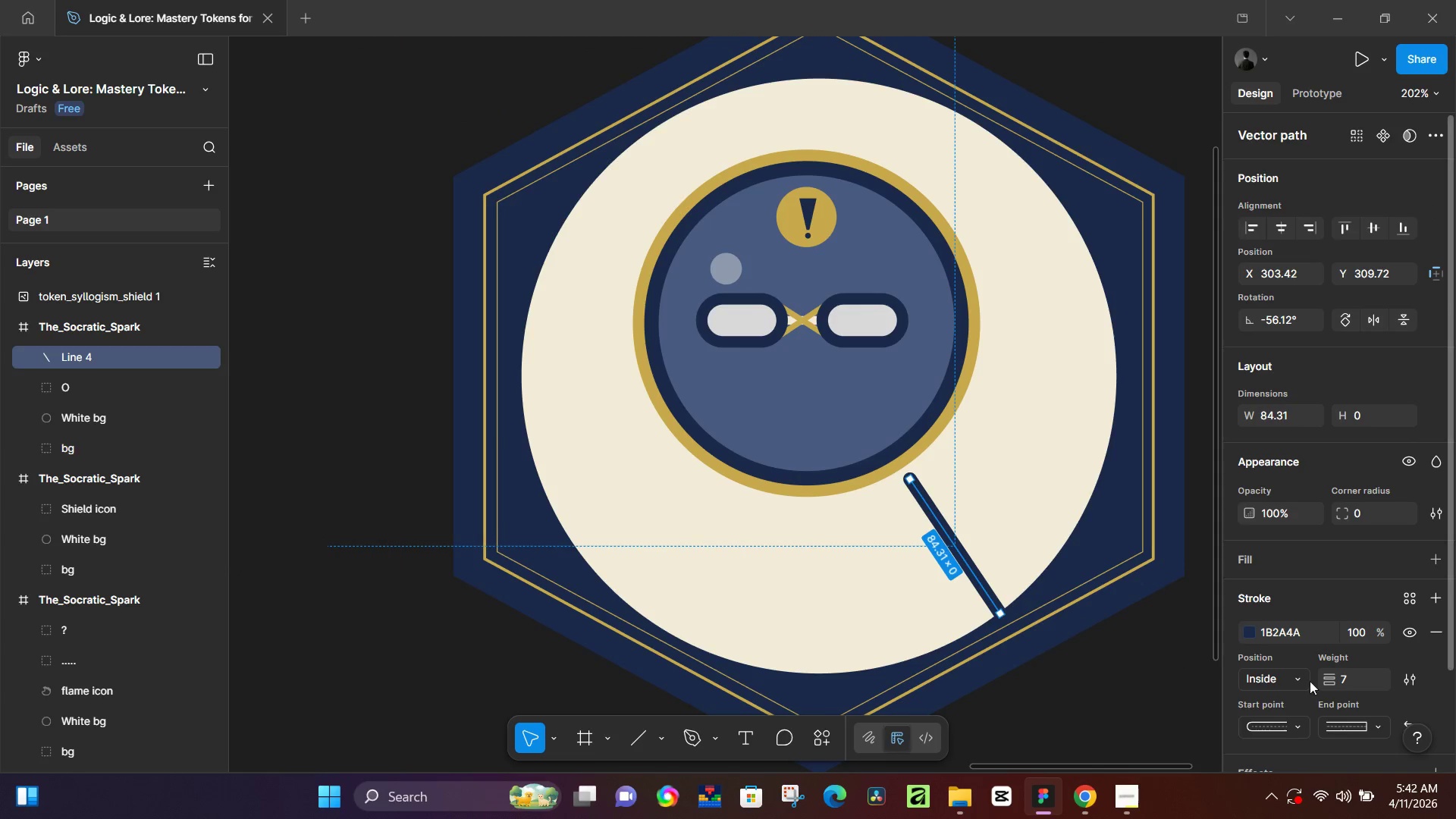 
left_click([1354, 679])
 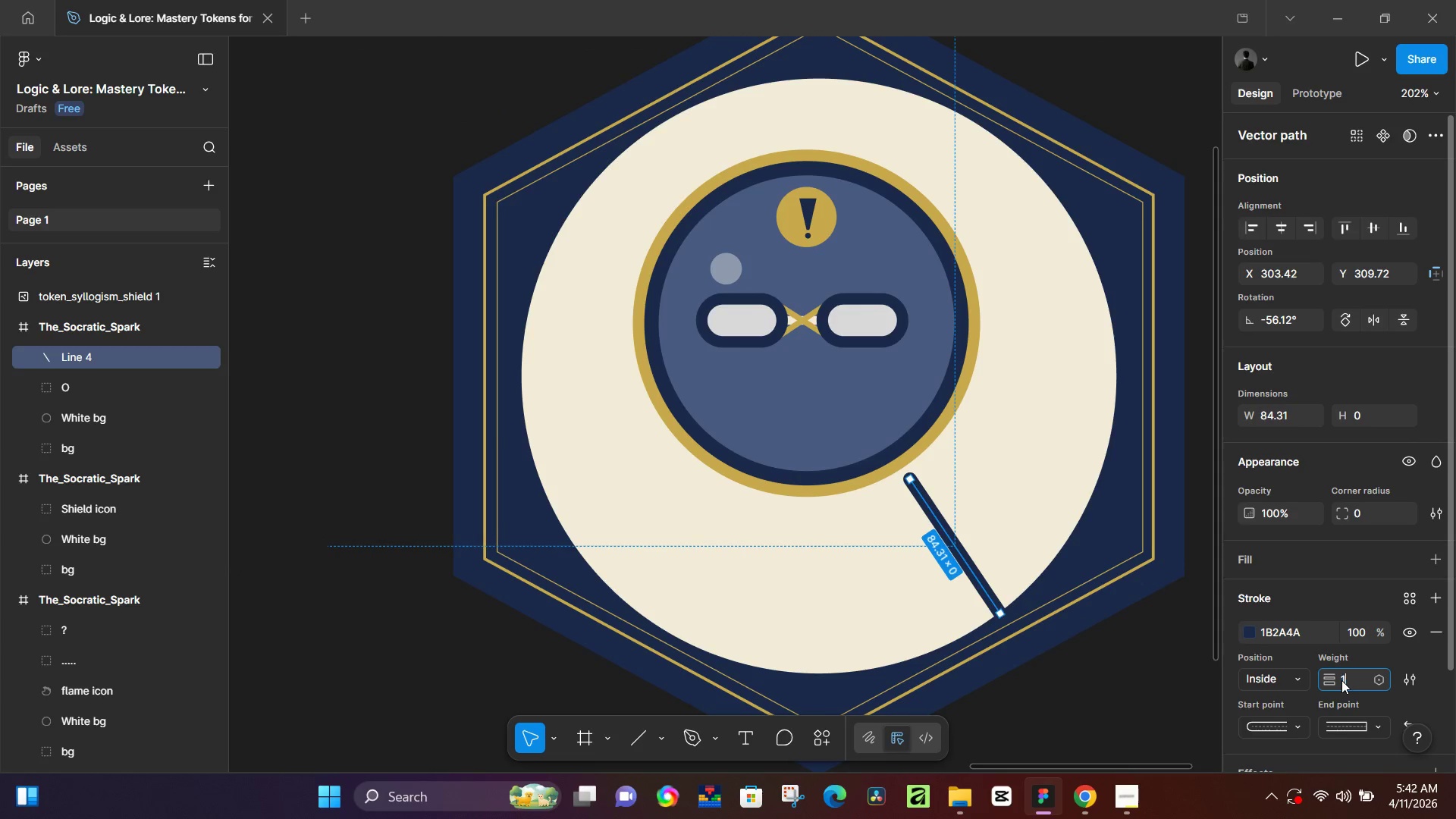 
type(10)
key(NumpadEnter)
 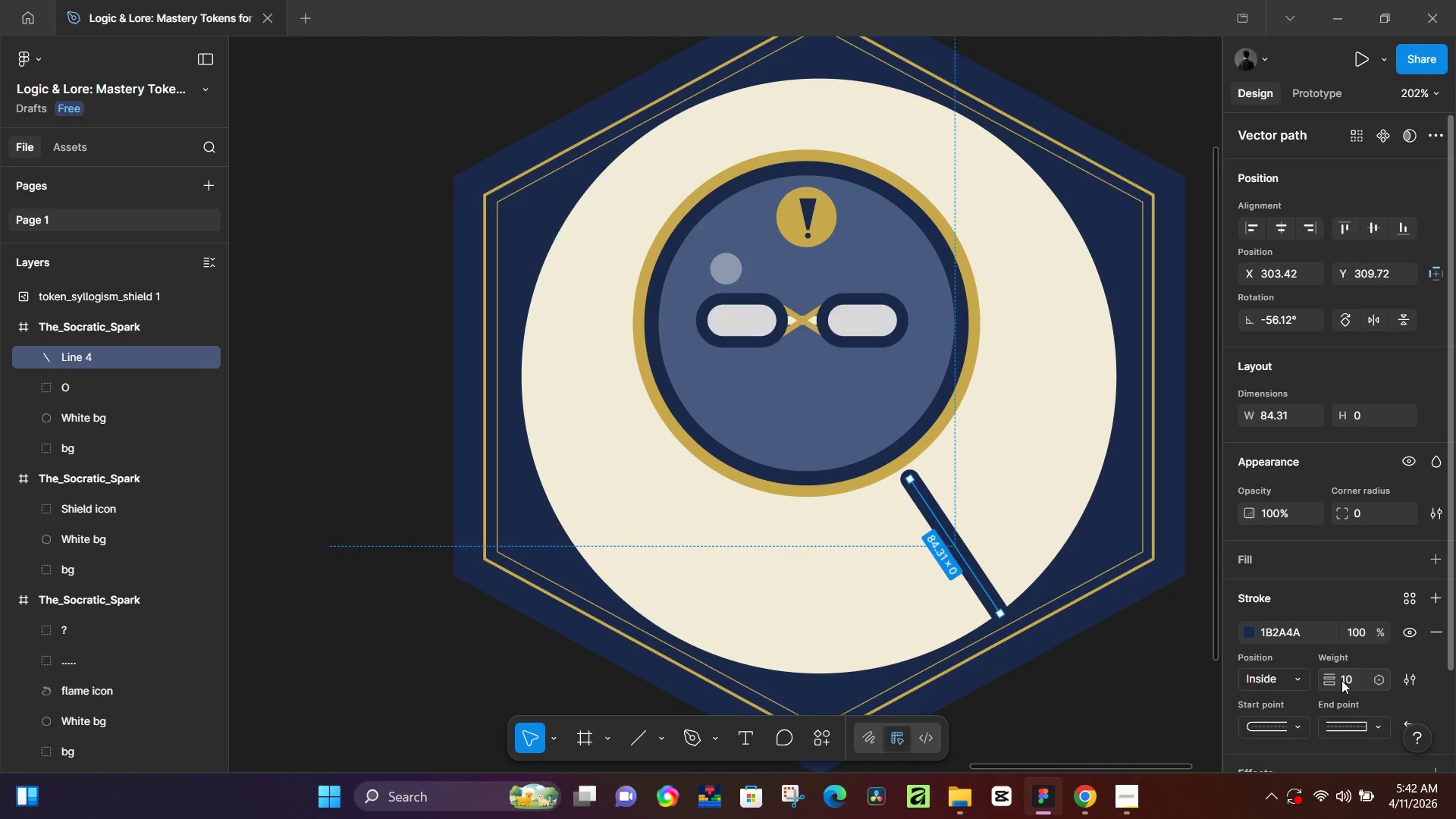 
wait(26.39)
 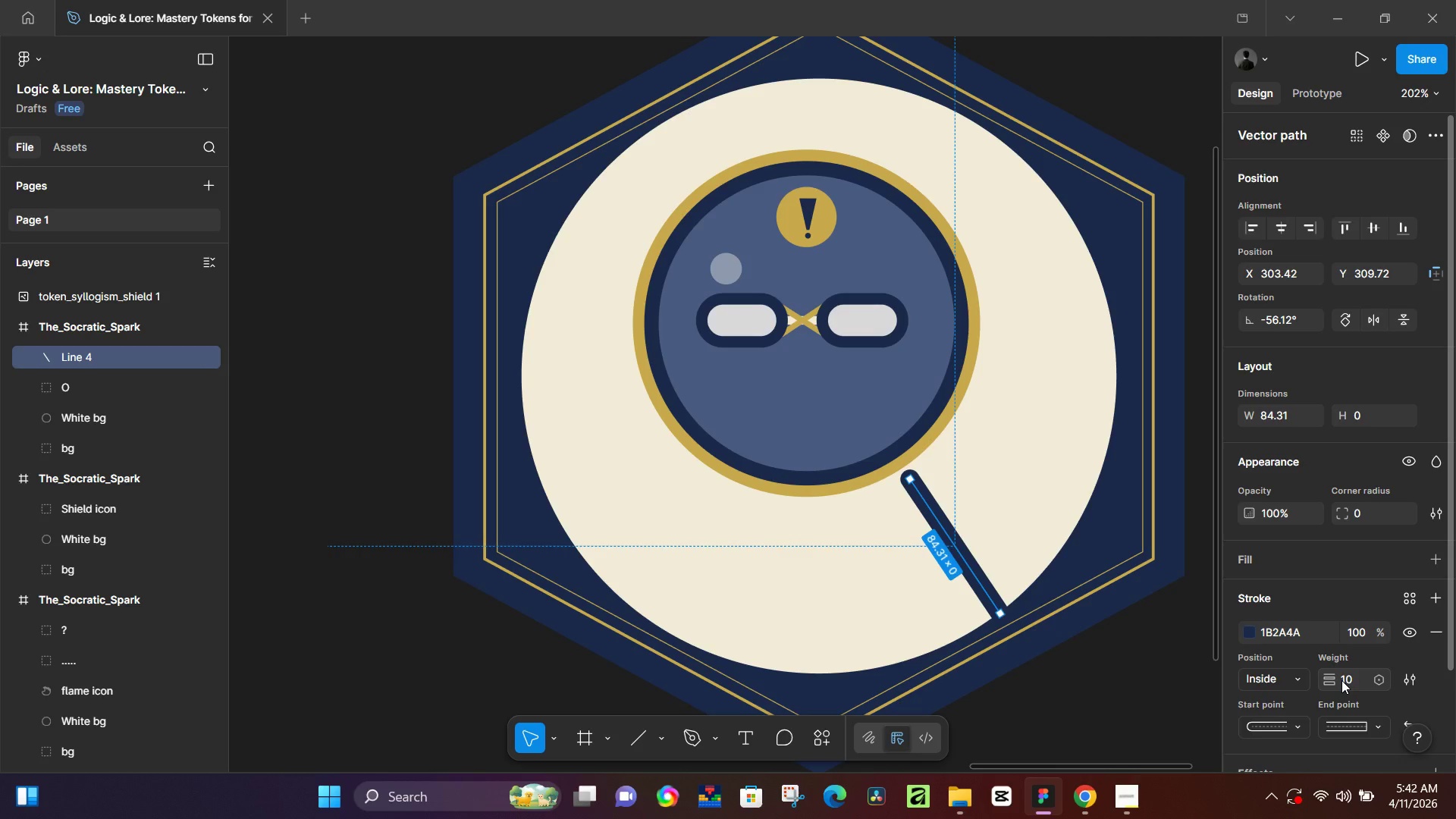 
left_click_drag(start_coordinate=[1131, 708], to_coordinate=[1138, 703])
 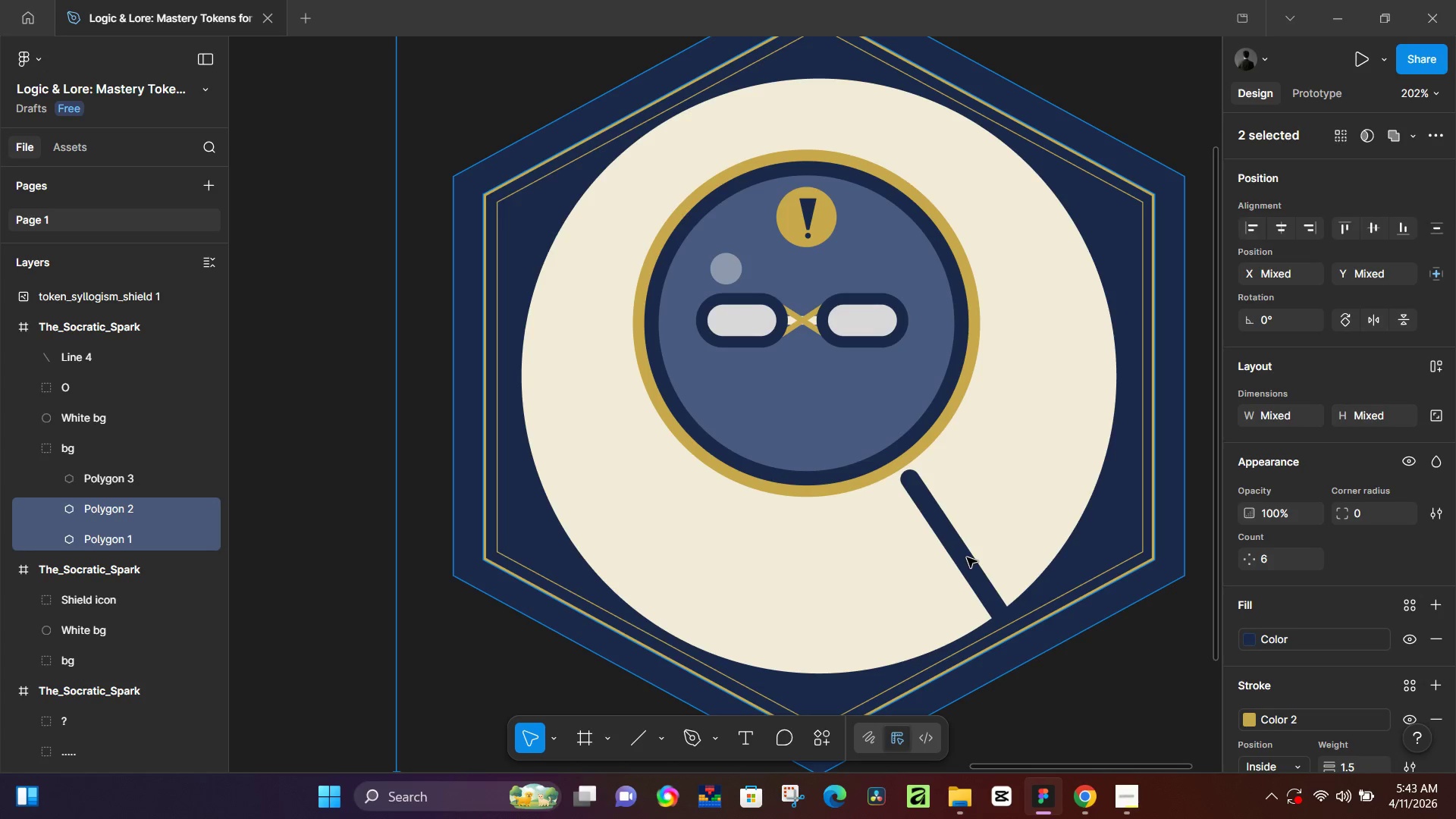 
left_click([1081, 805])
 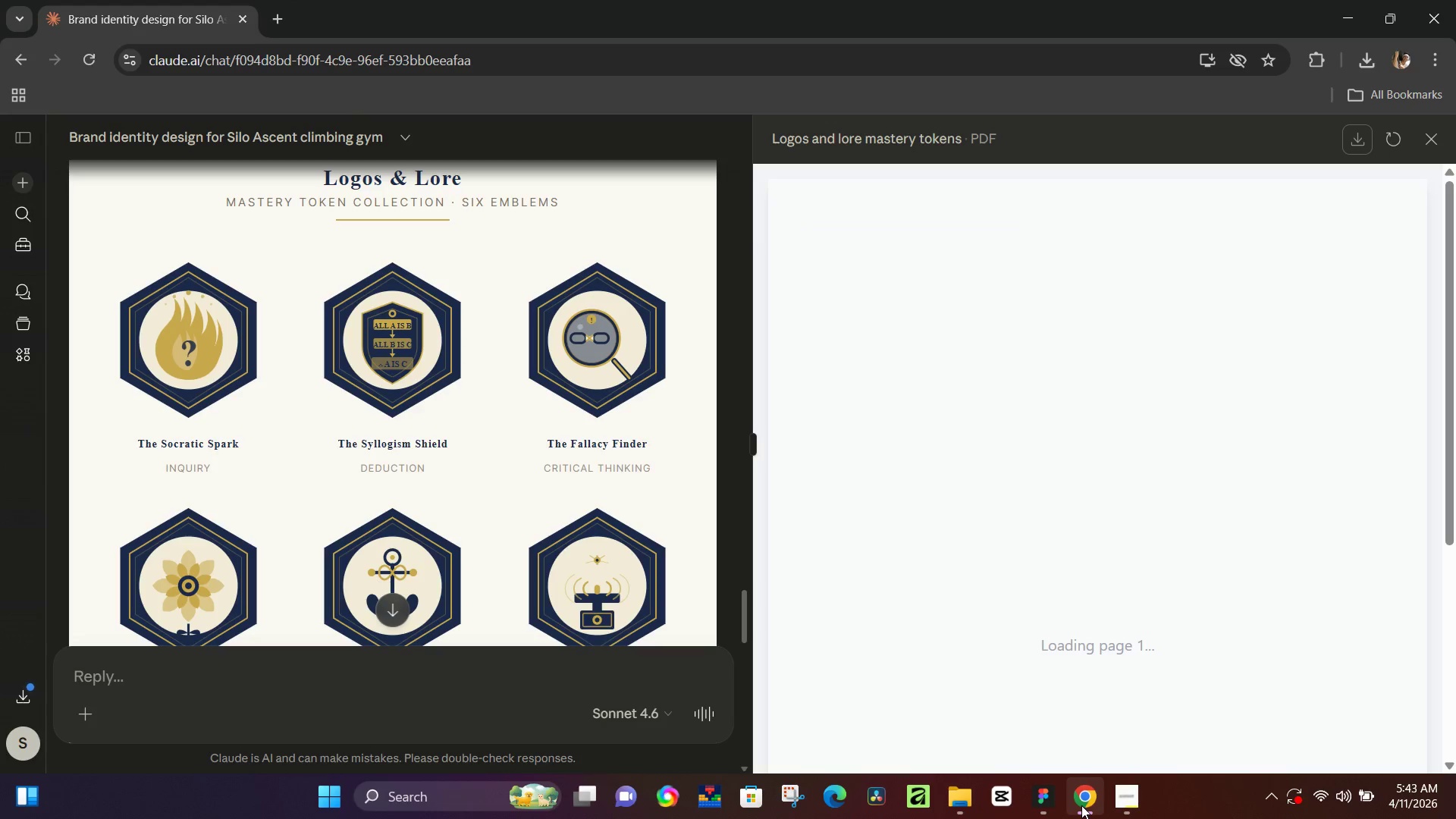 
wait(9.72)
 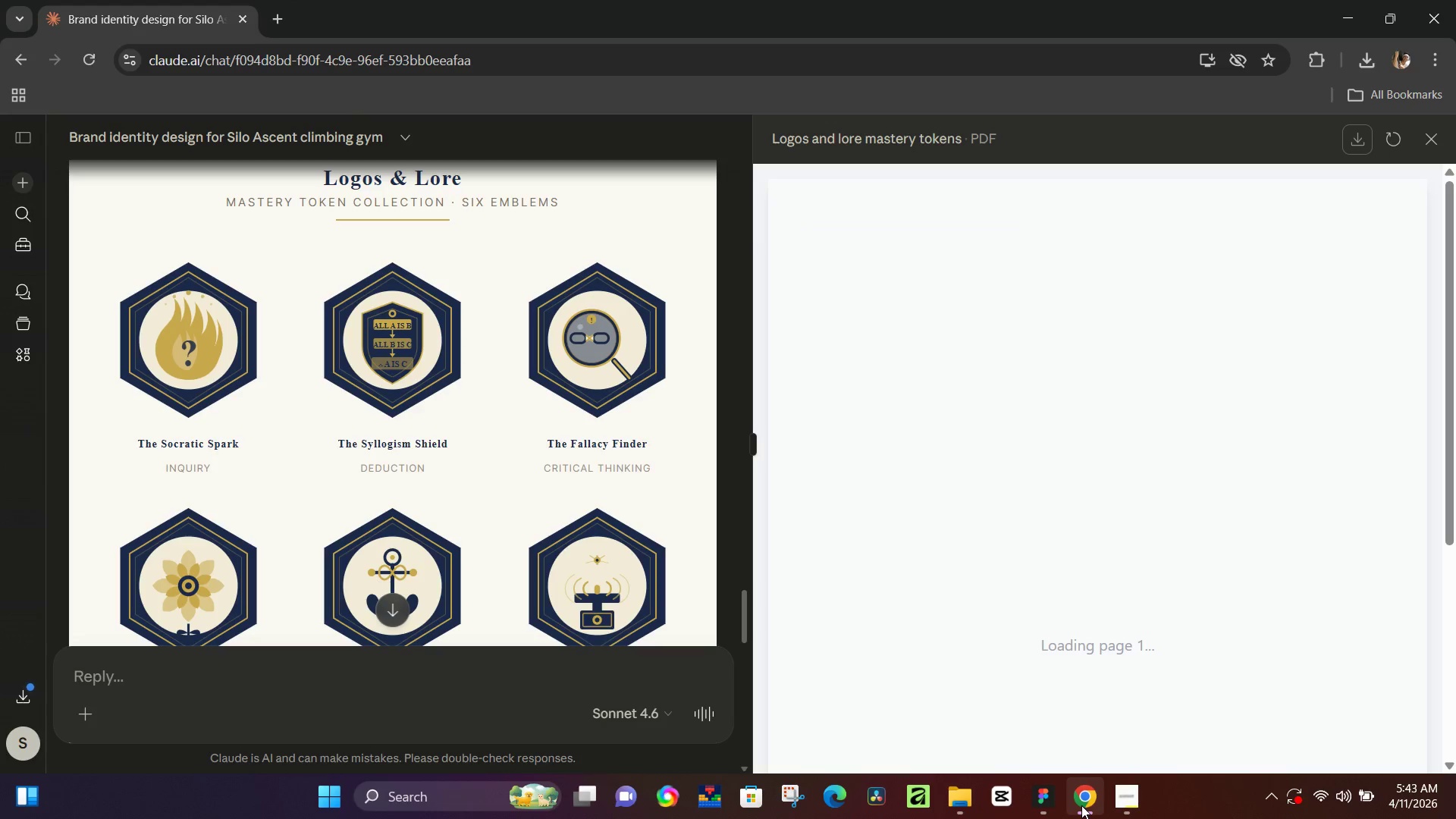 
left_click([1081, 805])
 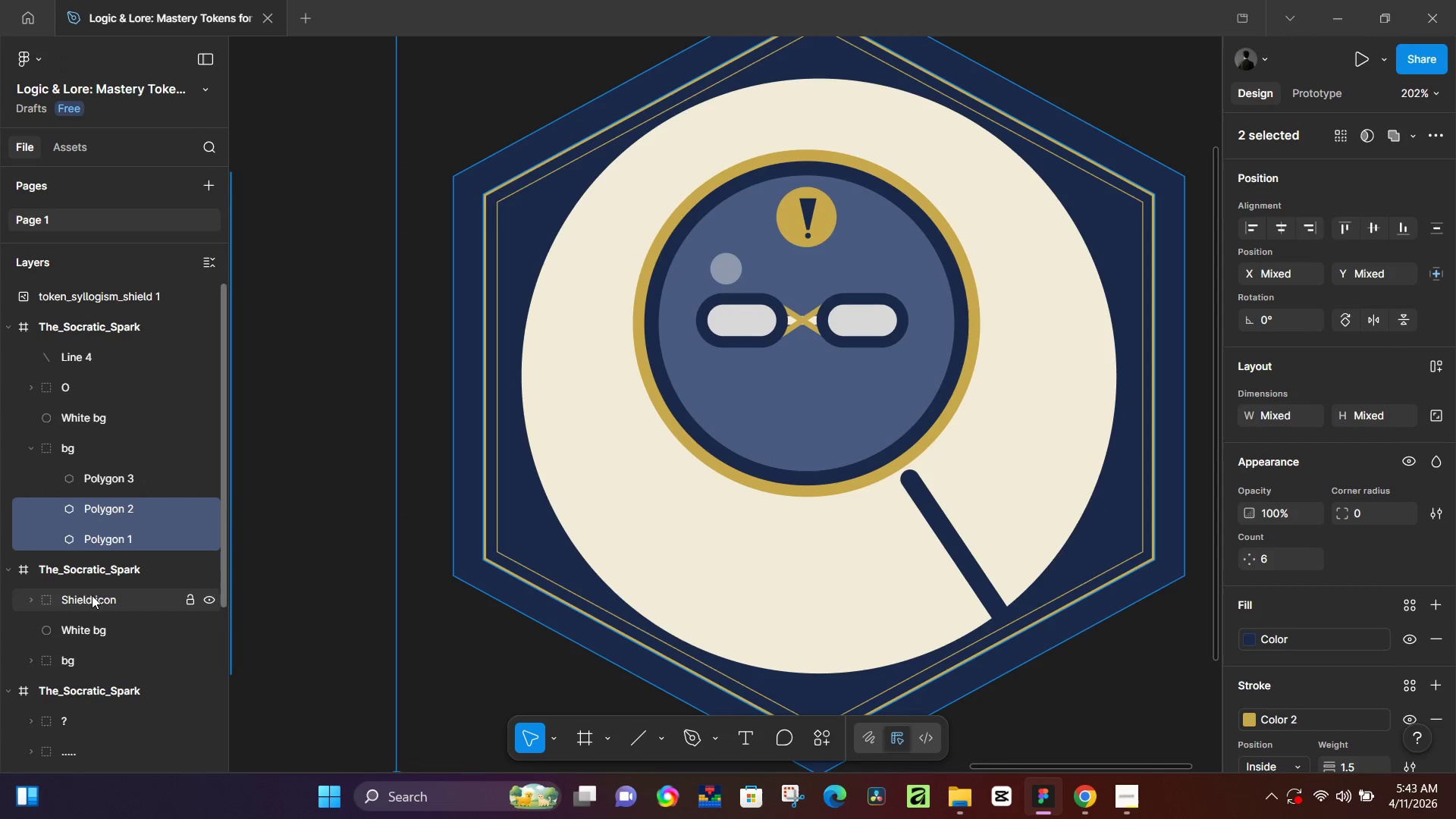 
left_click([82, 358])
 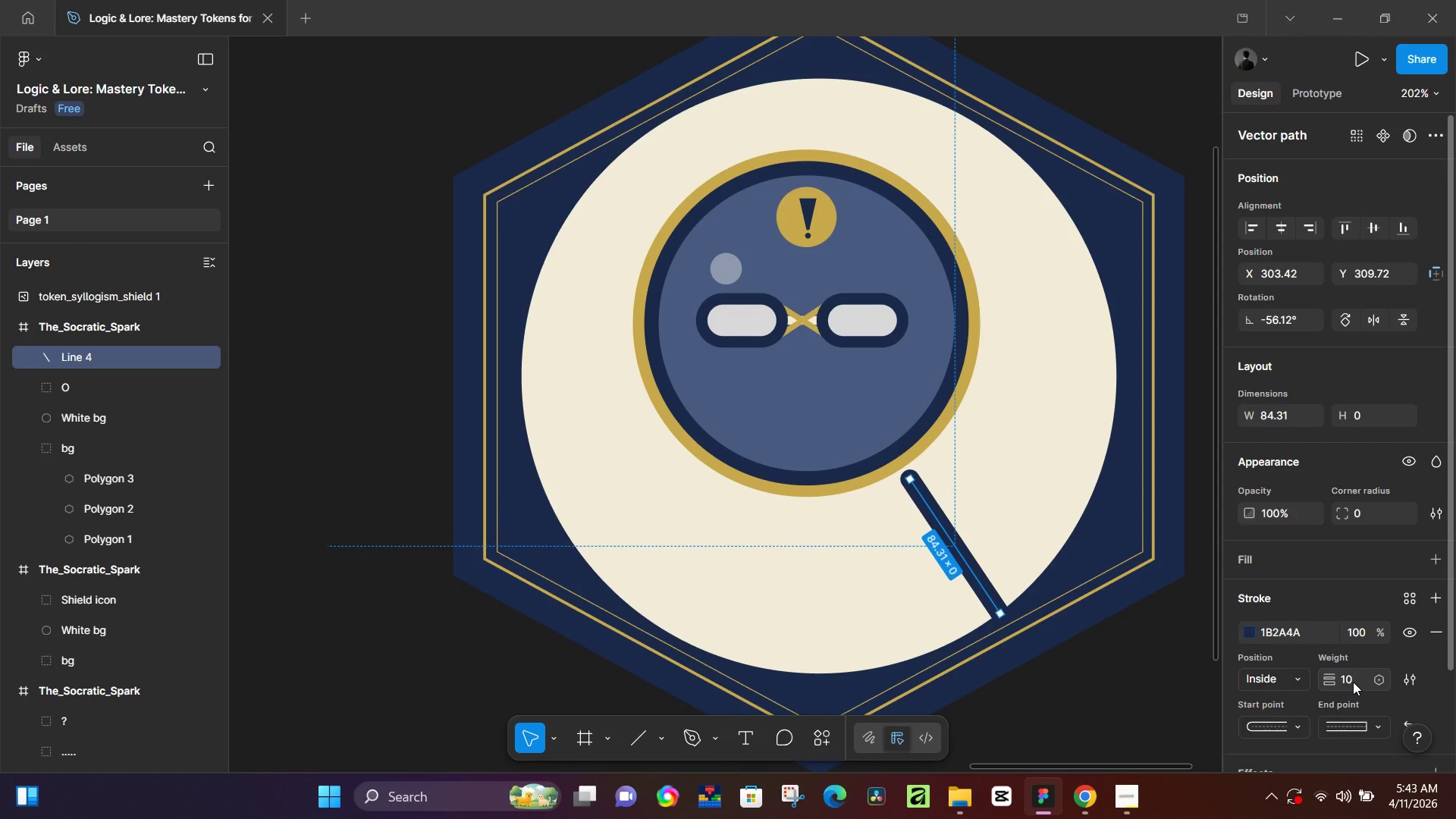 
wait(8.2)
 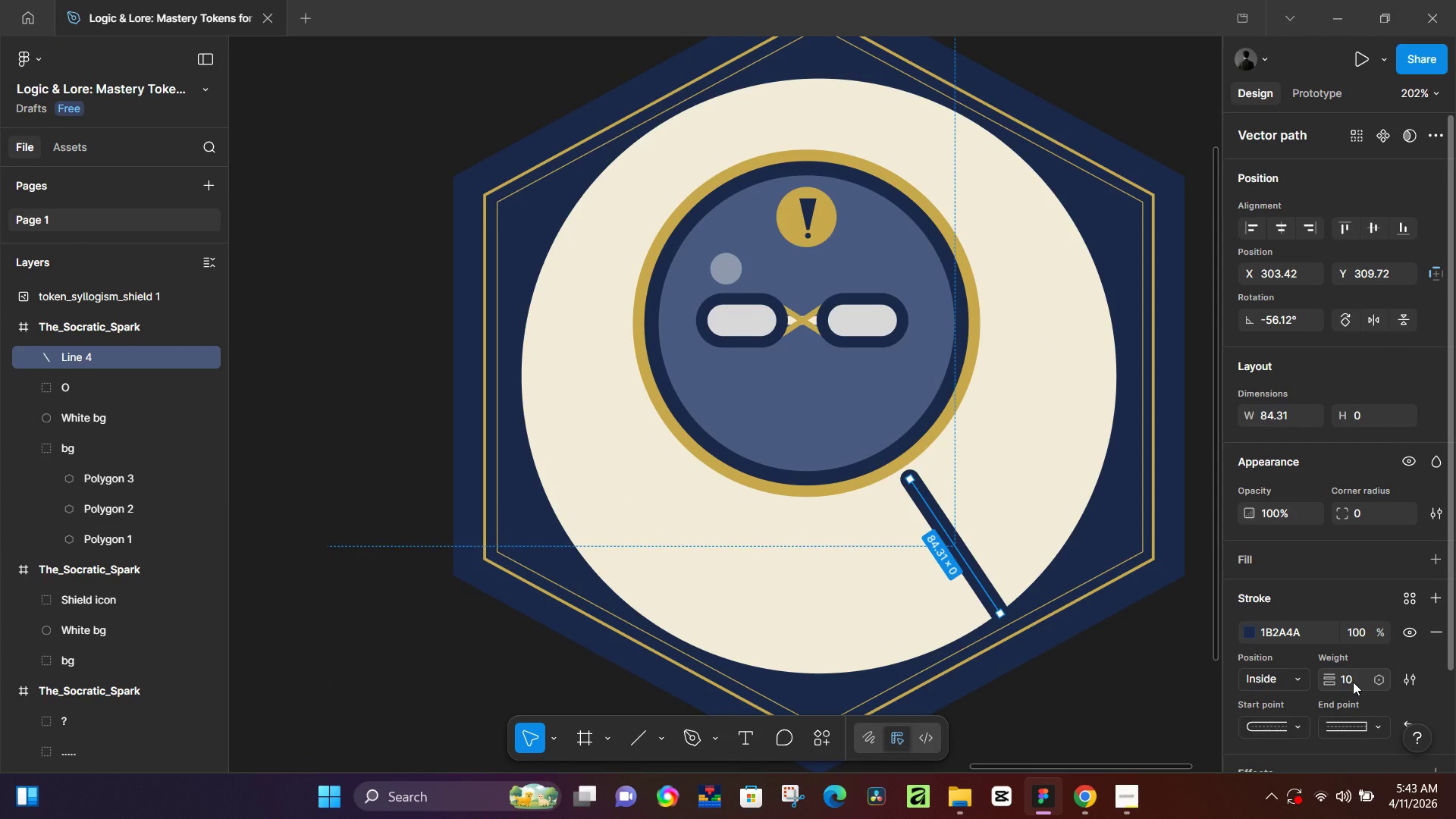 
left_click([1353, 682])
 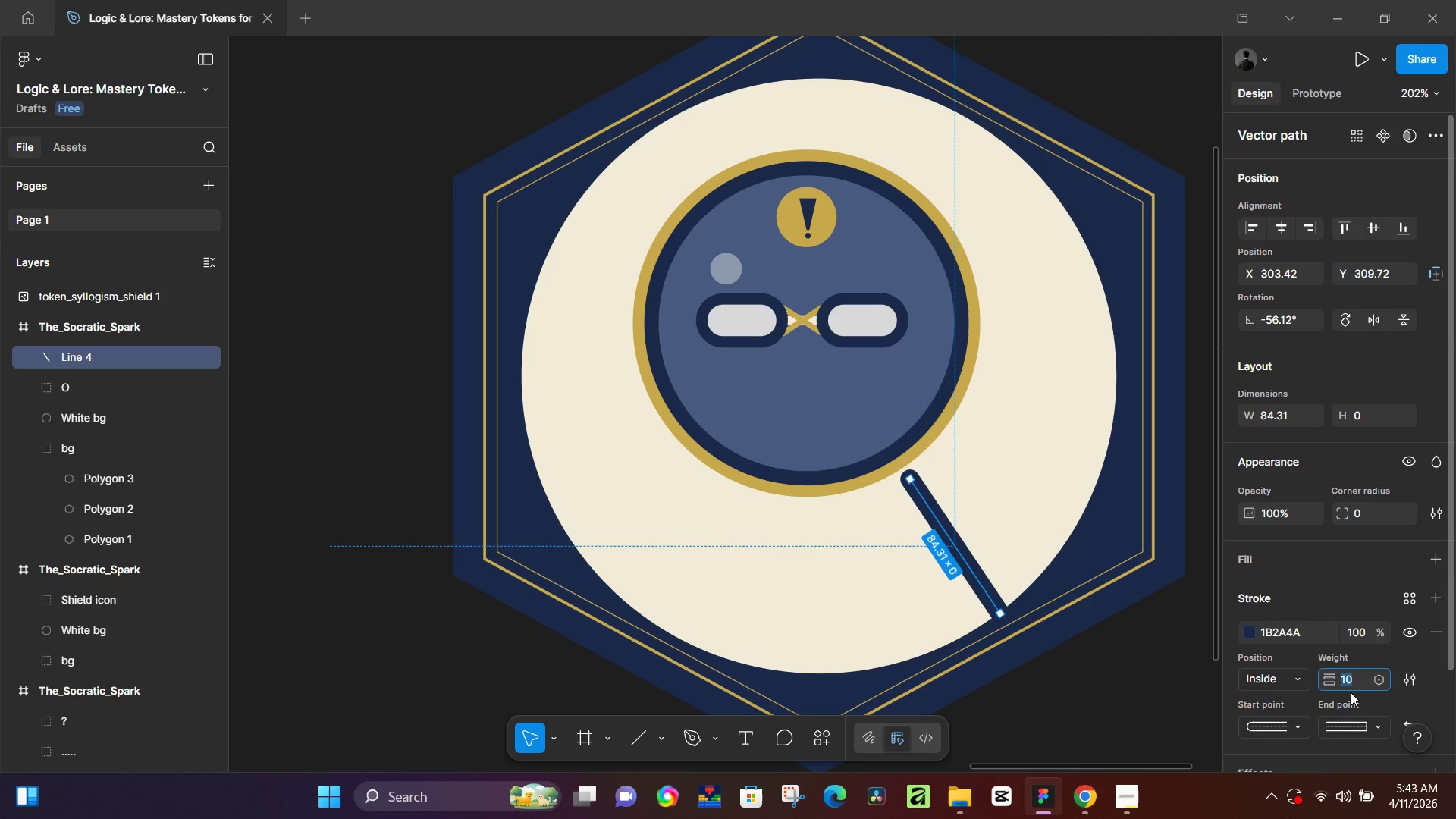 
key(Backspace)
 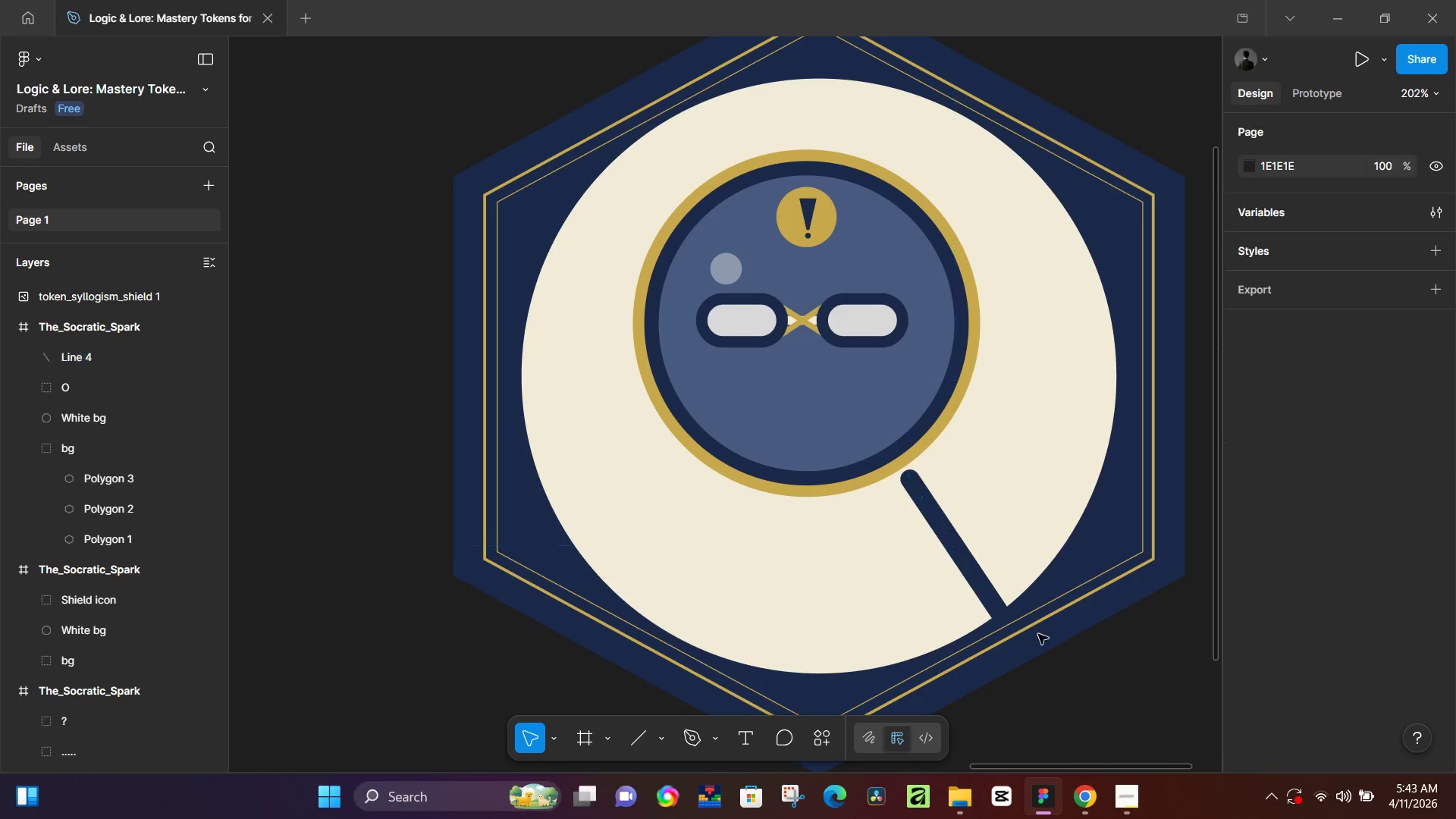 
double_click([955, 557])
 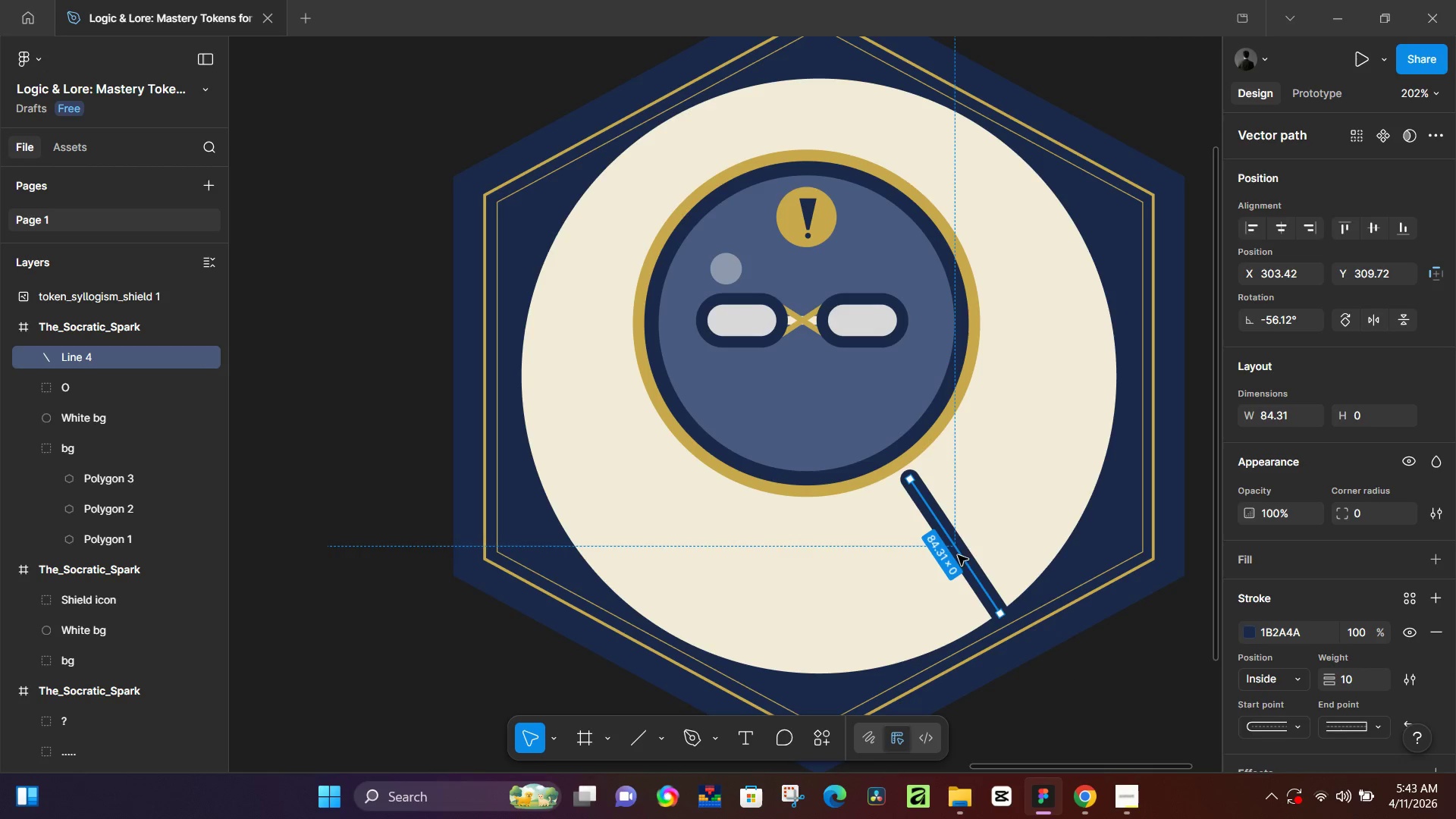 
key(Backspace)
 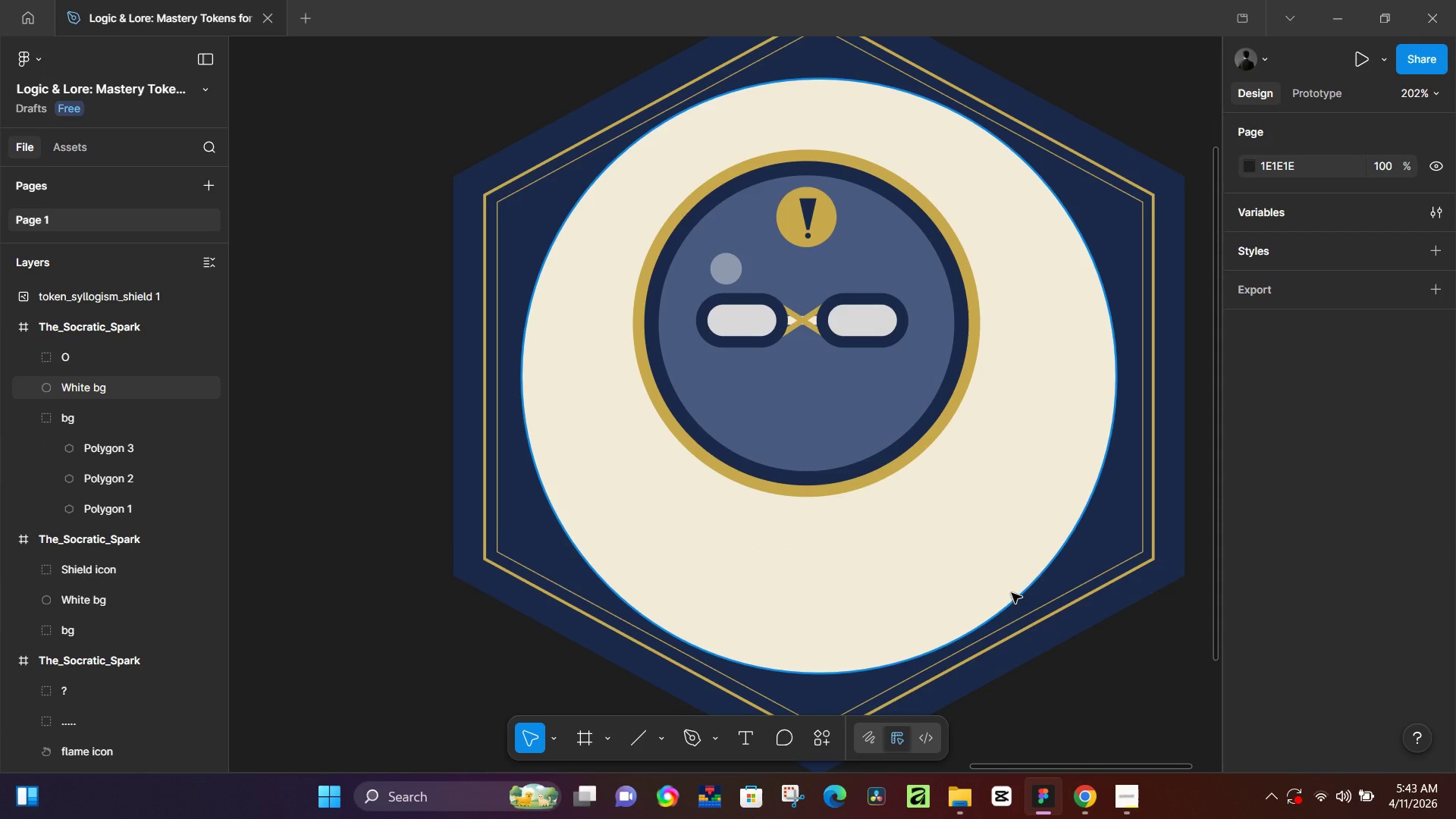 
key(R)
 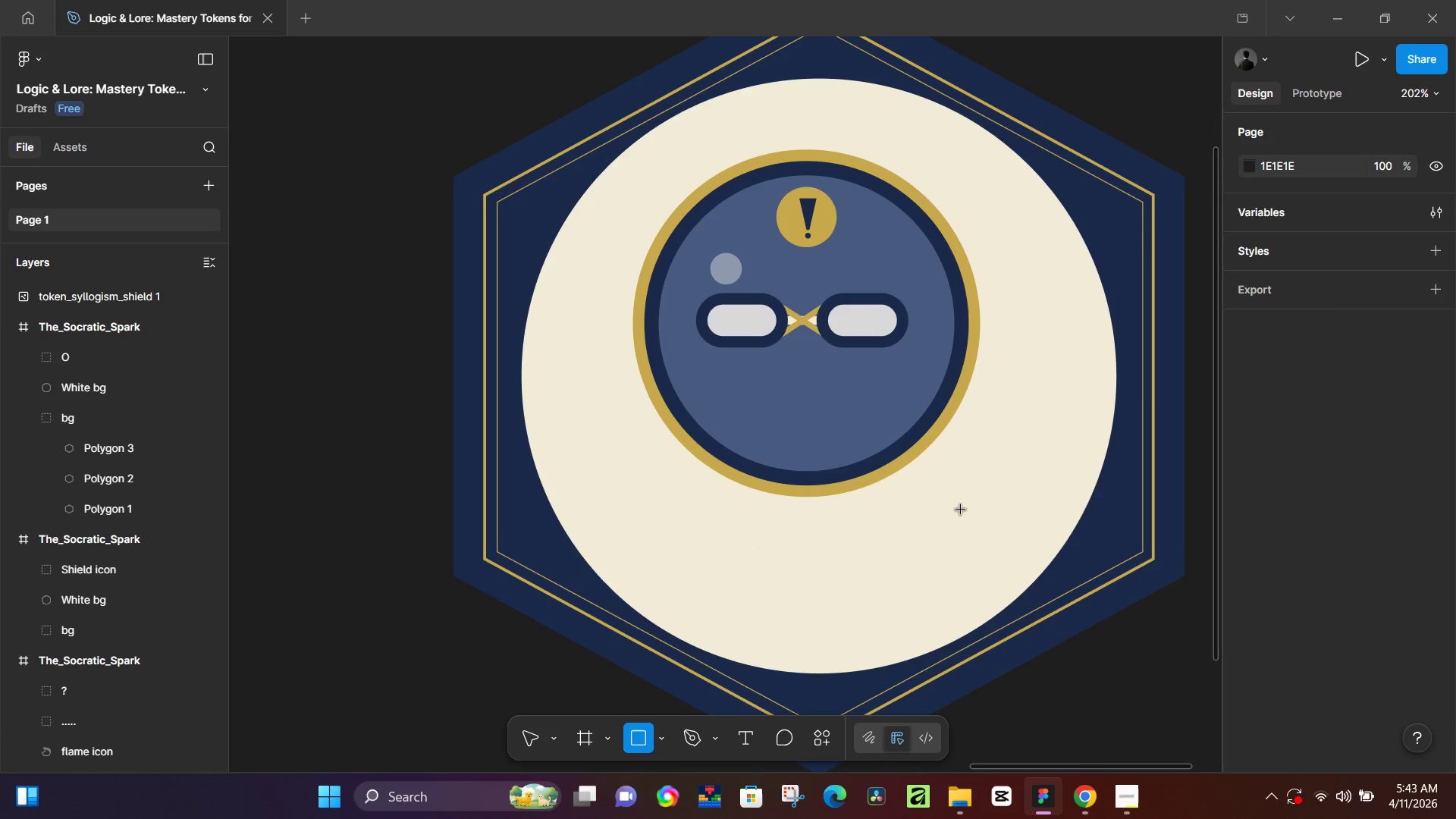 
left_click_drag(start_coordinate=[961, 510], to_coordinate=[692, 535])
 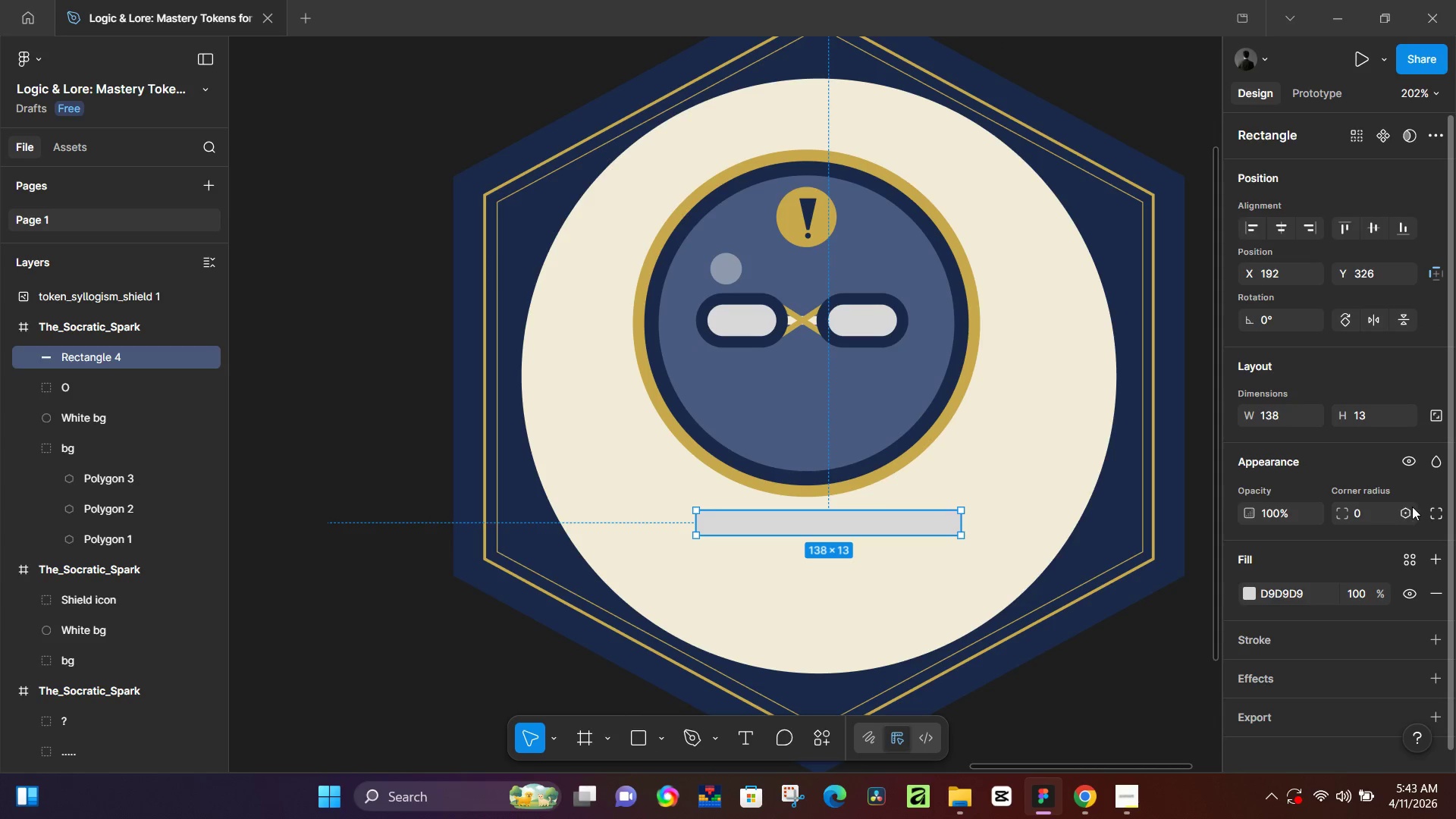 
left_click([1433, 511])
 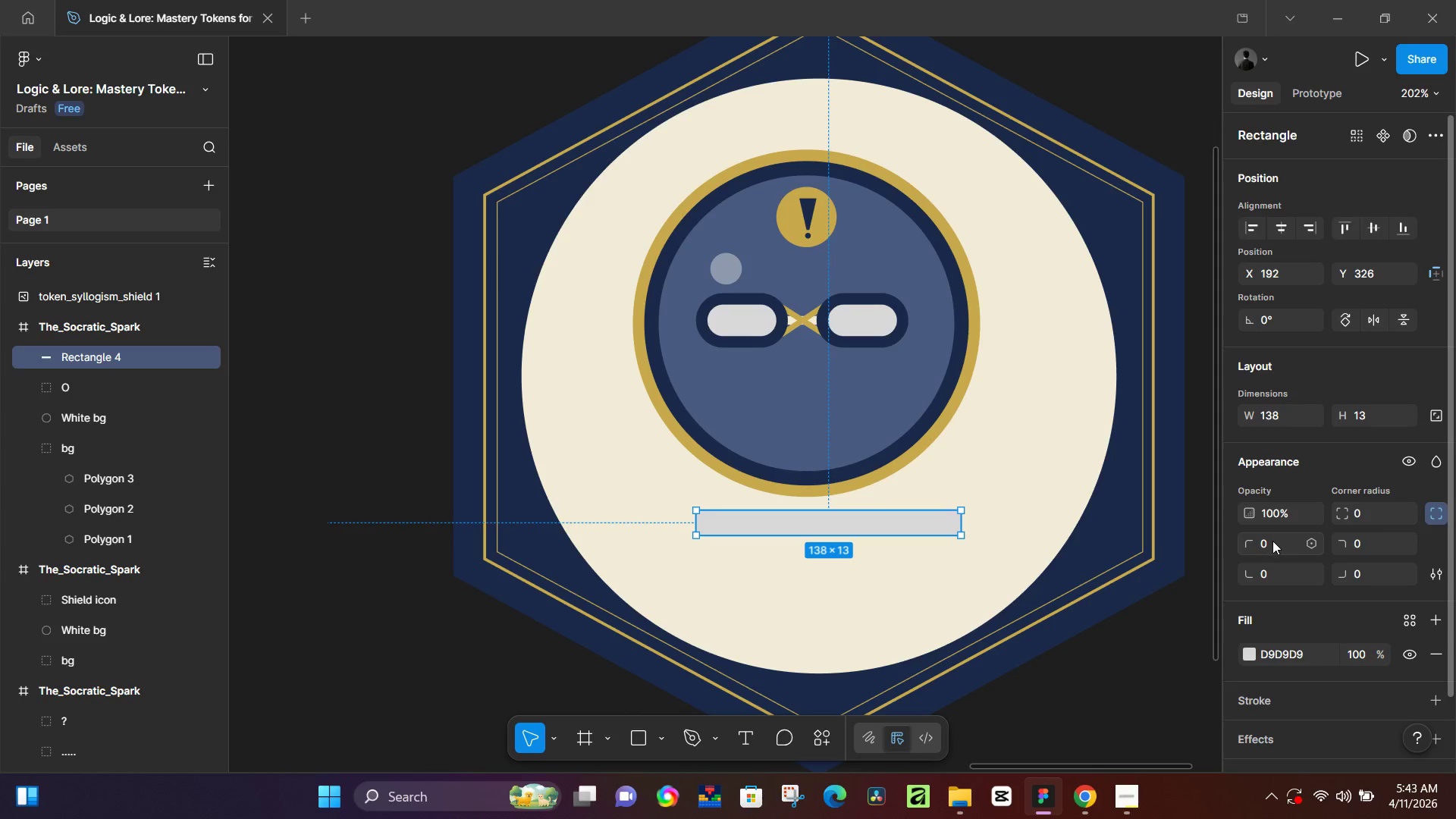 
left_click([1272, 541])
 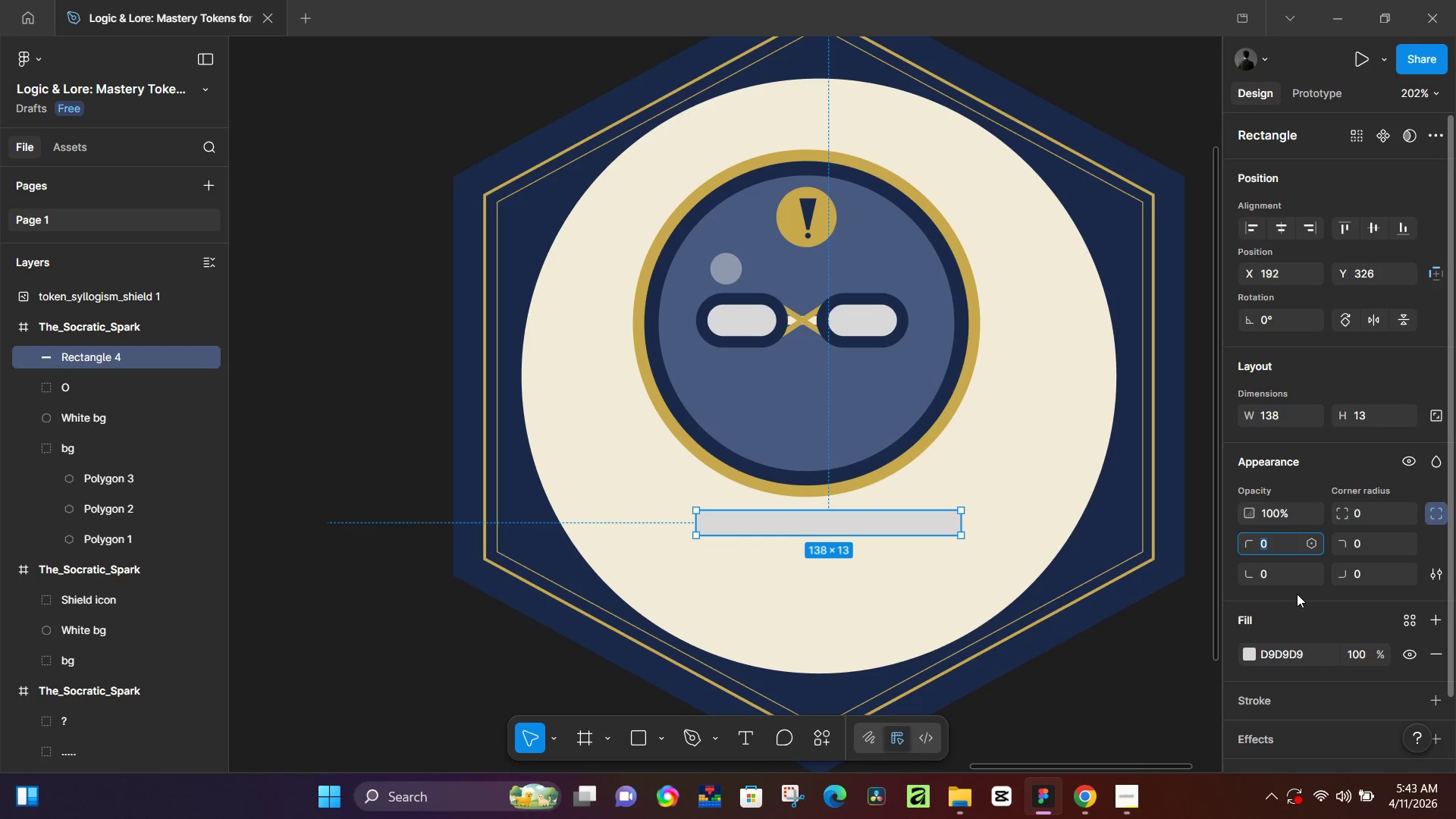 
key(Numpad5)
 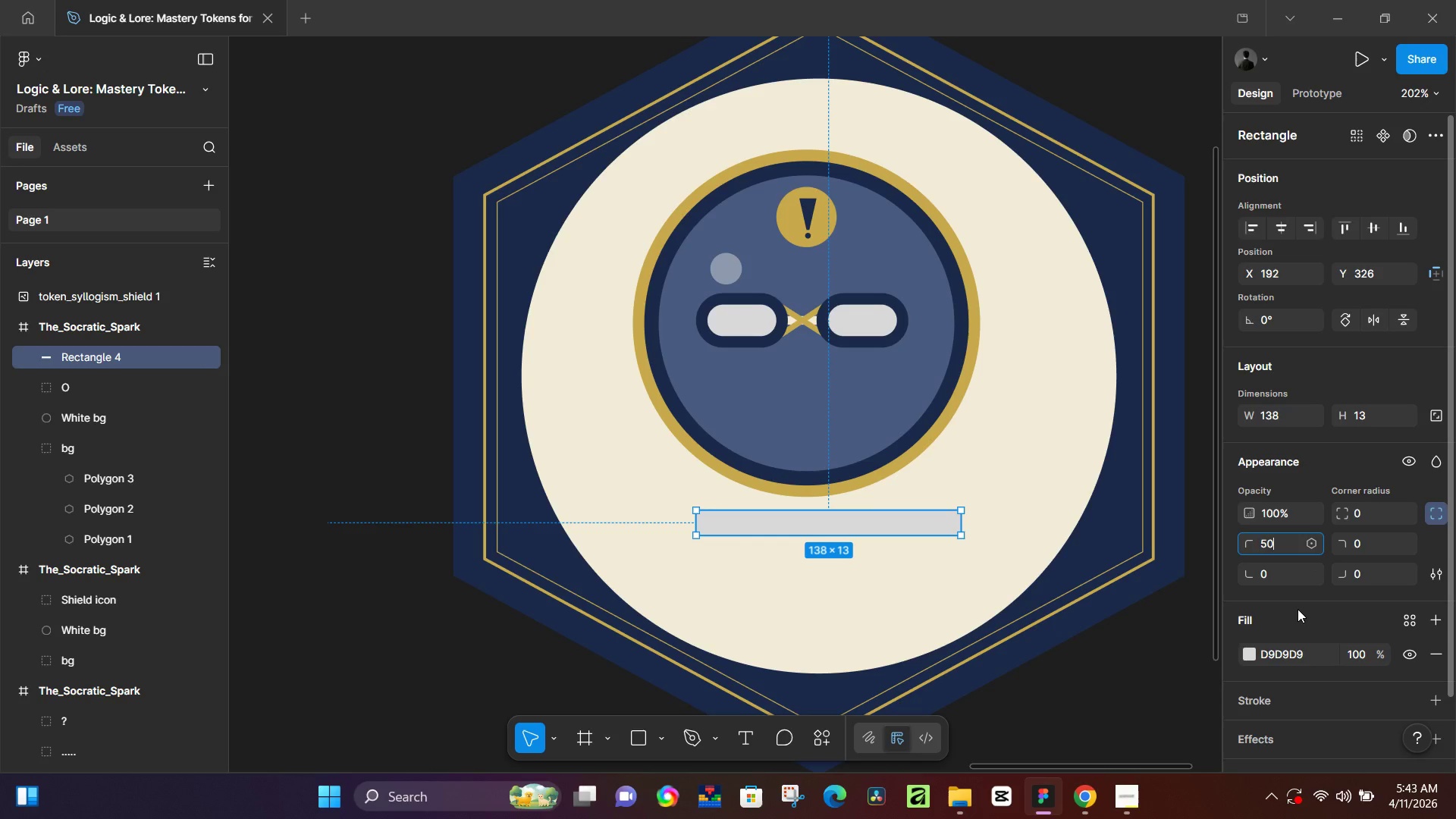 
key(Numpad0)
 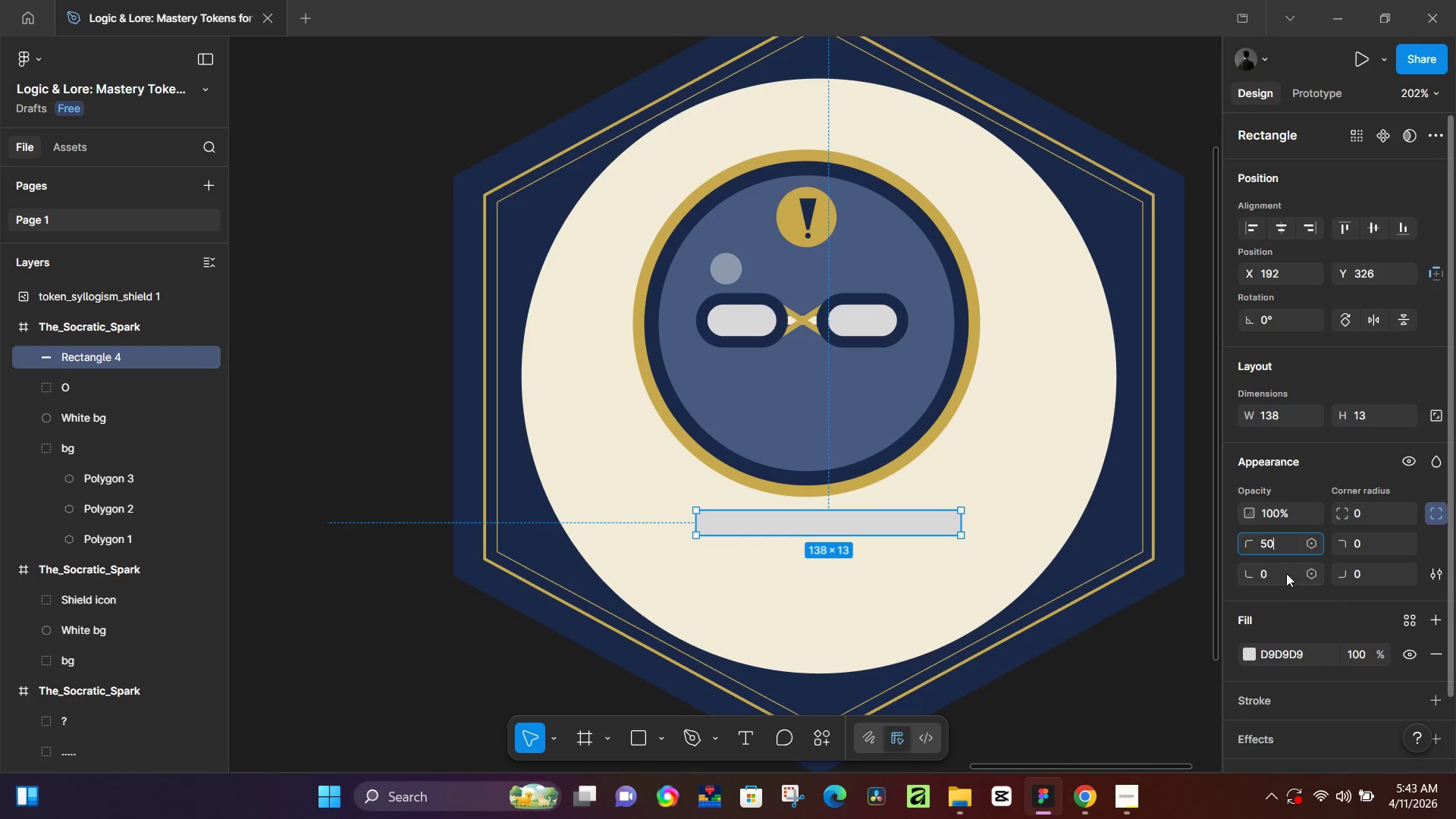 
left_click([1284, 569])
 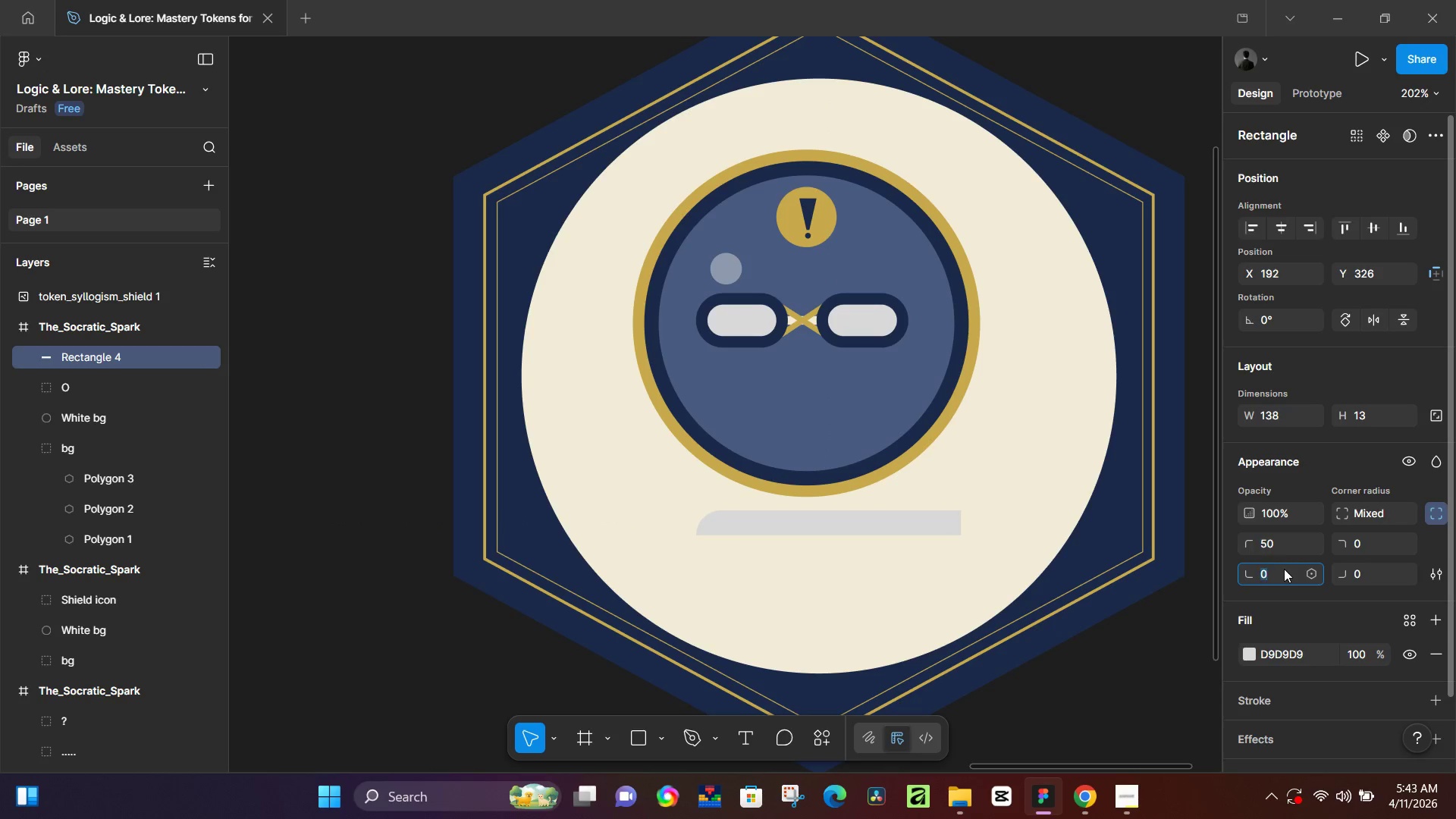 
key(Numpad5)
 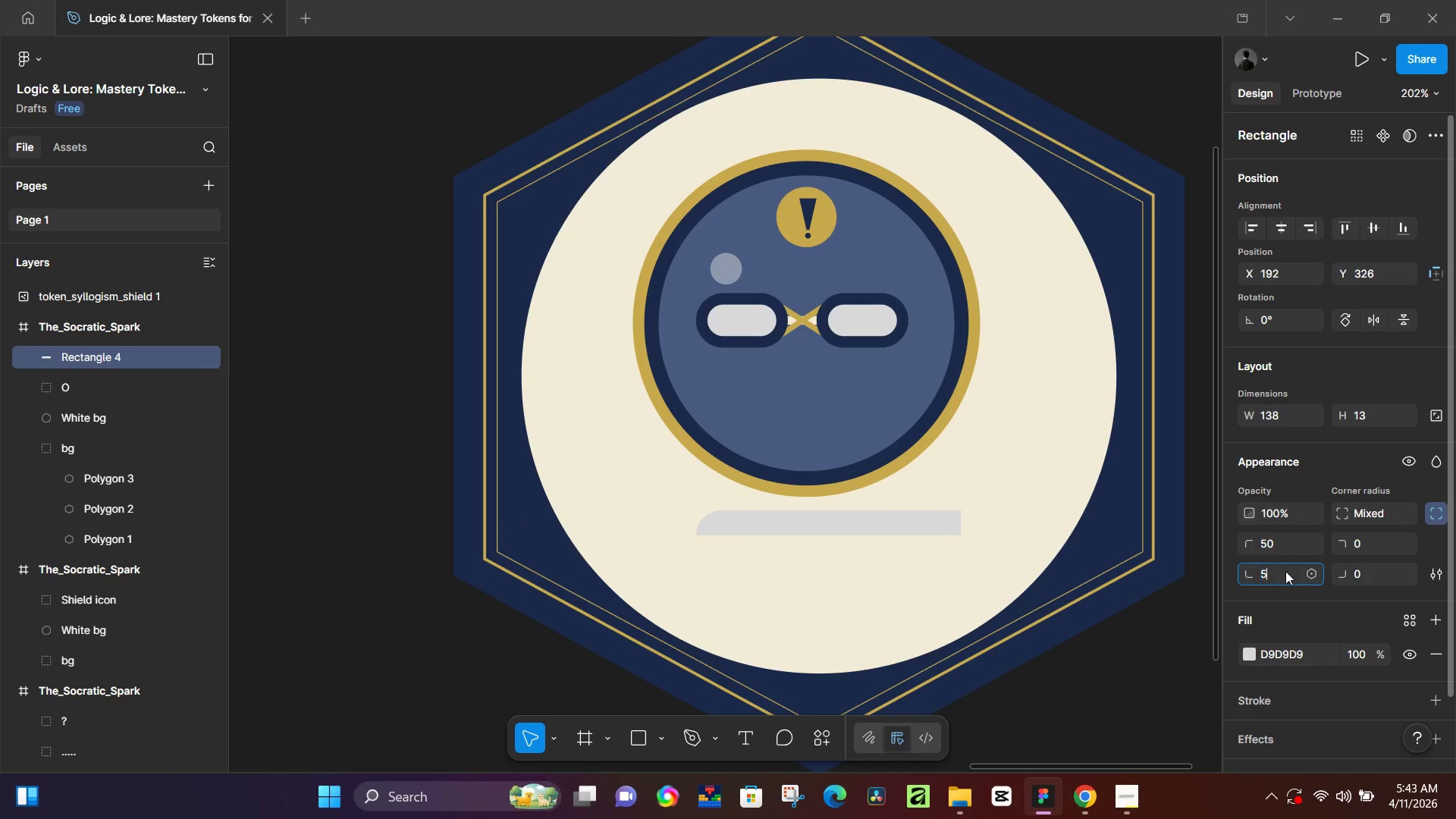 
key(Numpad0)
 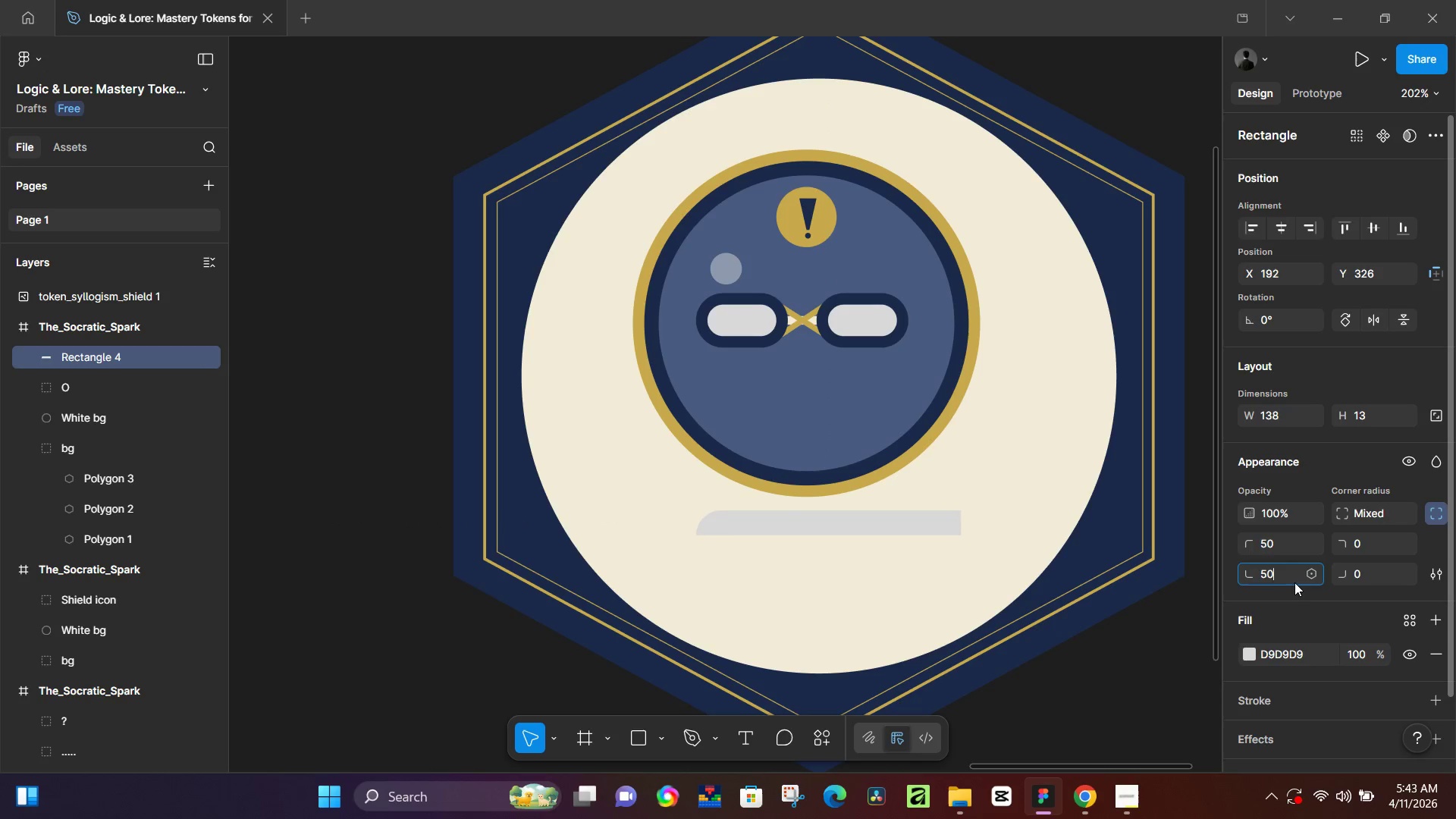 
key(NumpadEnter)
 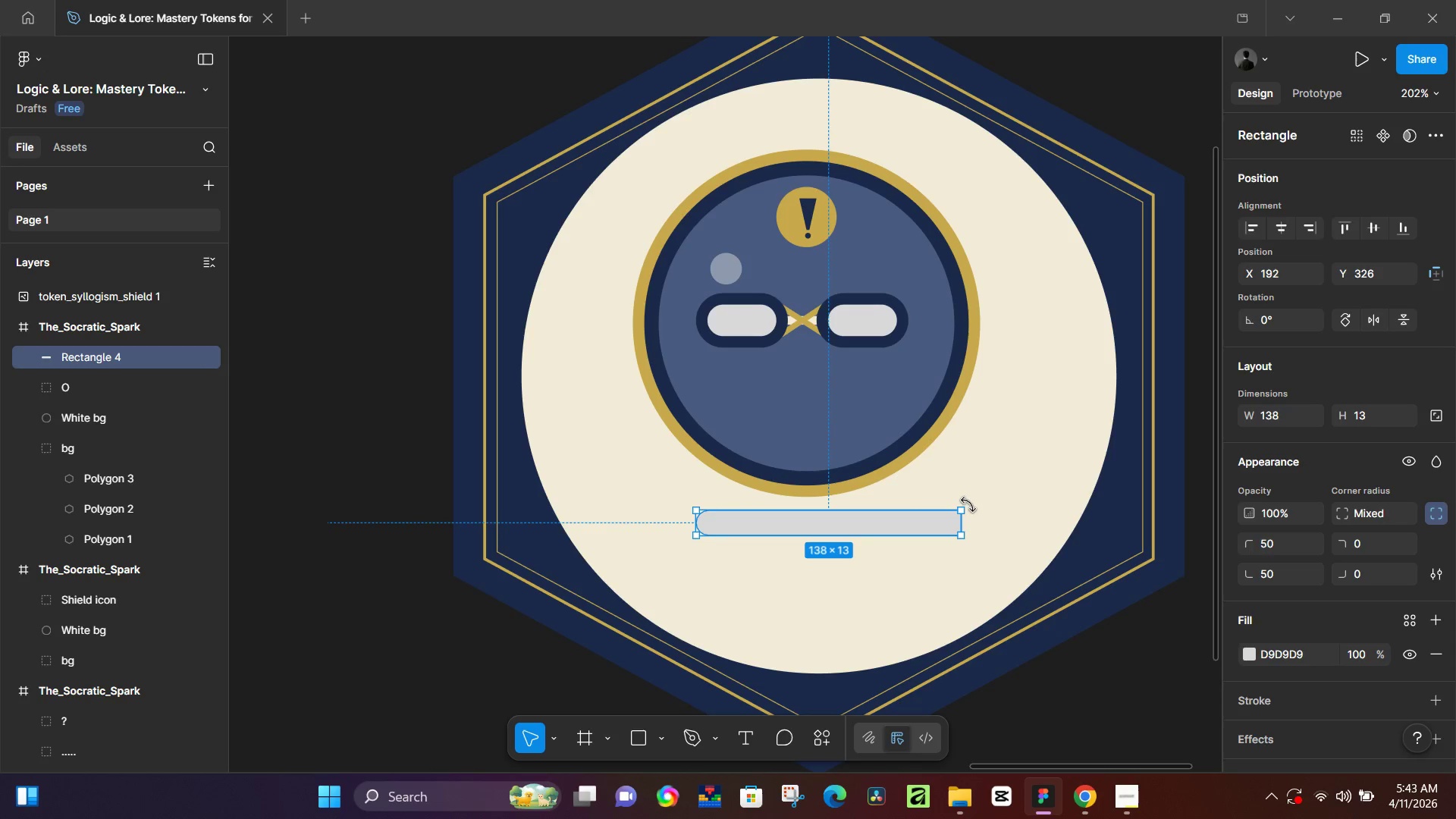 
left_click_drag(start_coordinate=[968, 500], to_coordinate=[902, 612])
 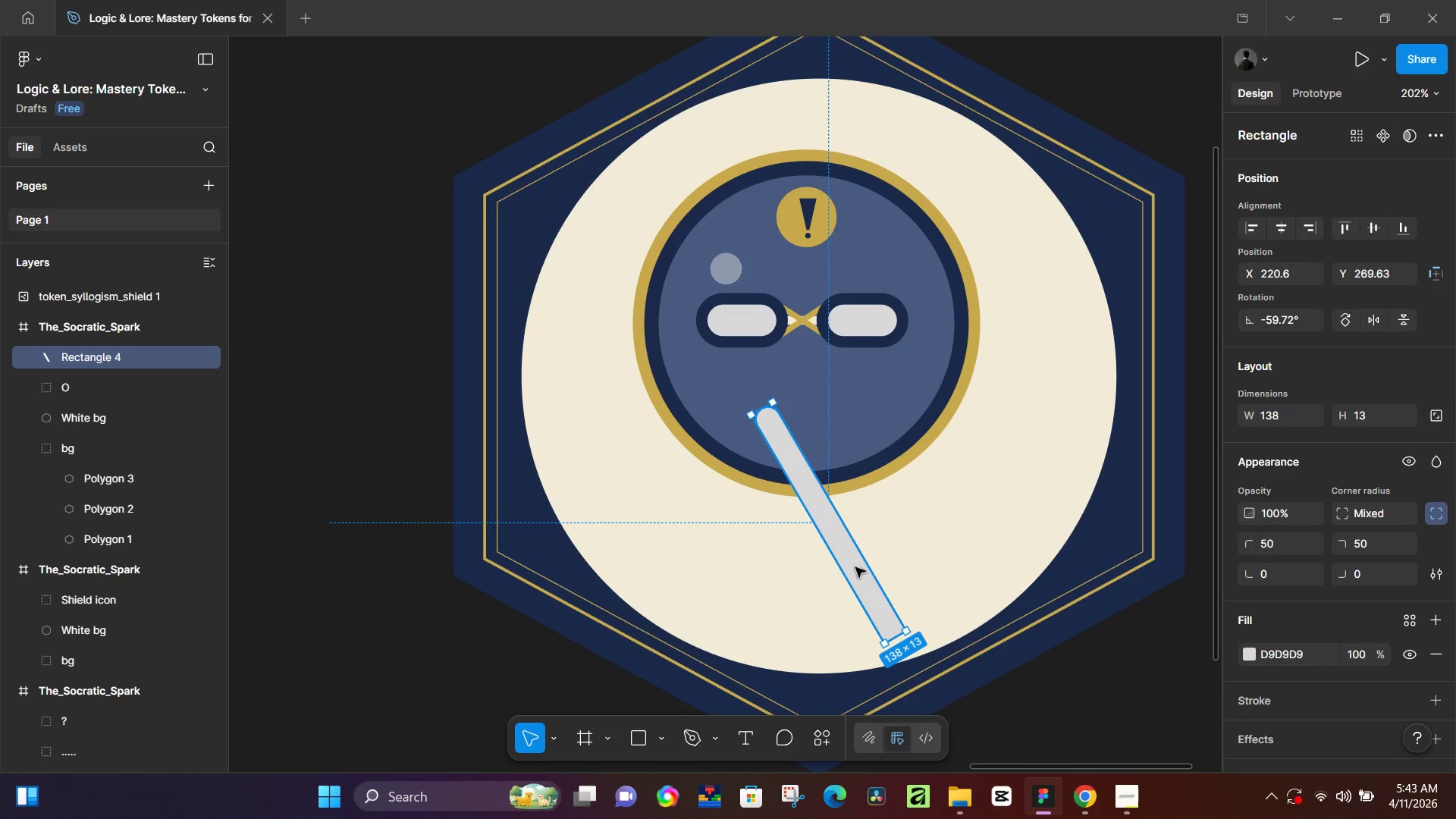 
left_click_drag(start_coordinate=[853, 566], to_coordinate=[988, 636])
 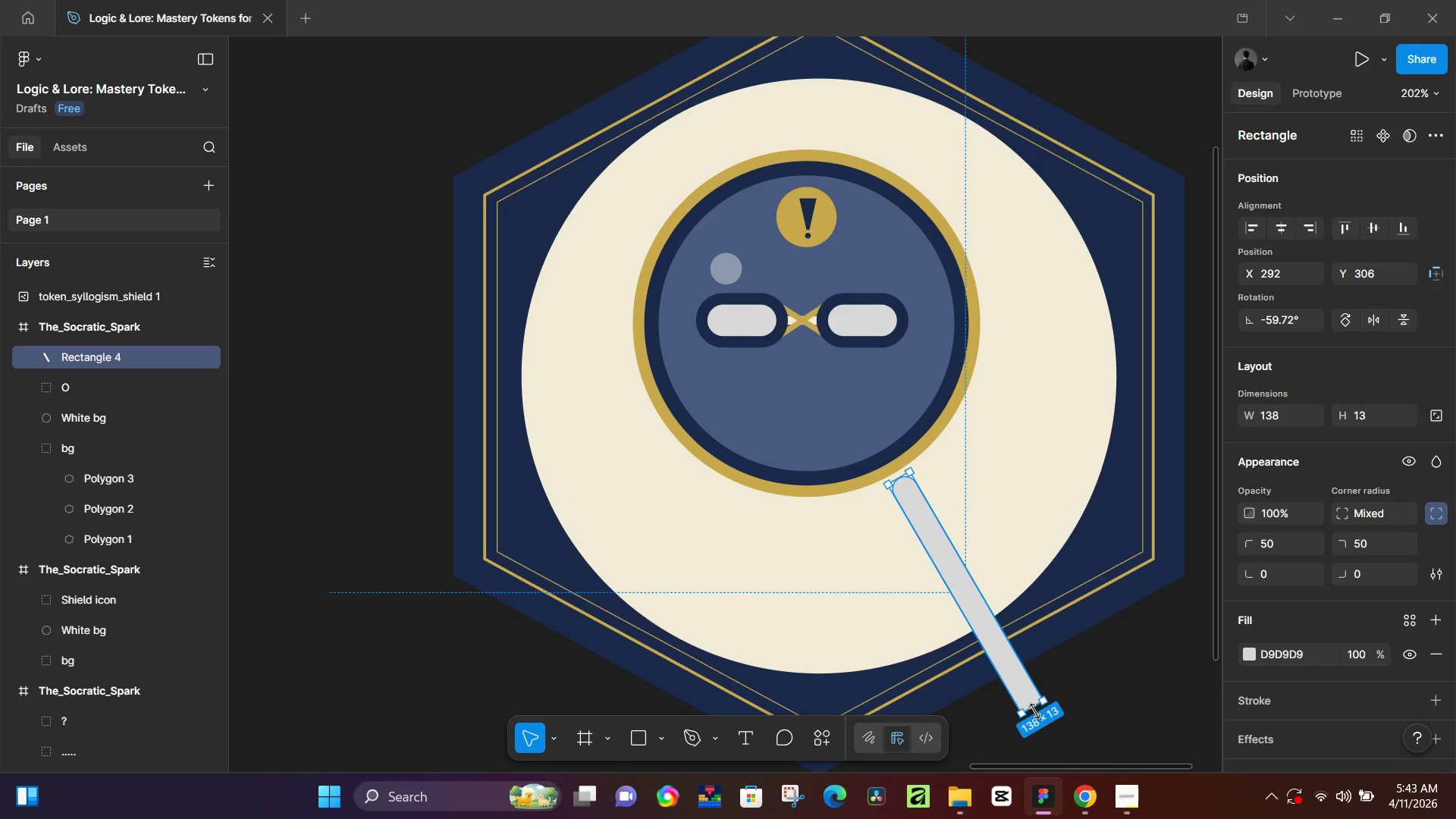 
left_click_drag(start_coordinate=[1034, 711], to_coordinate=[994, 617])
 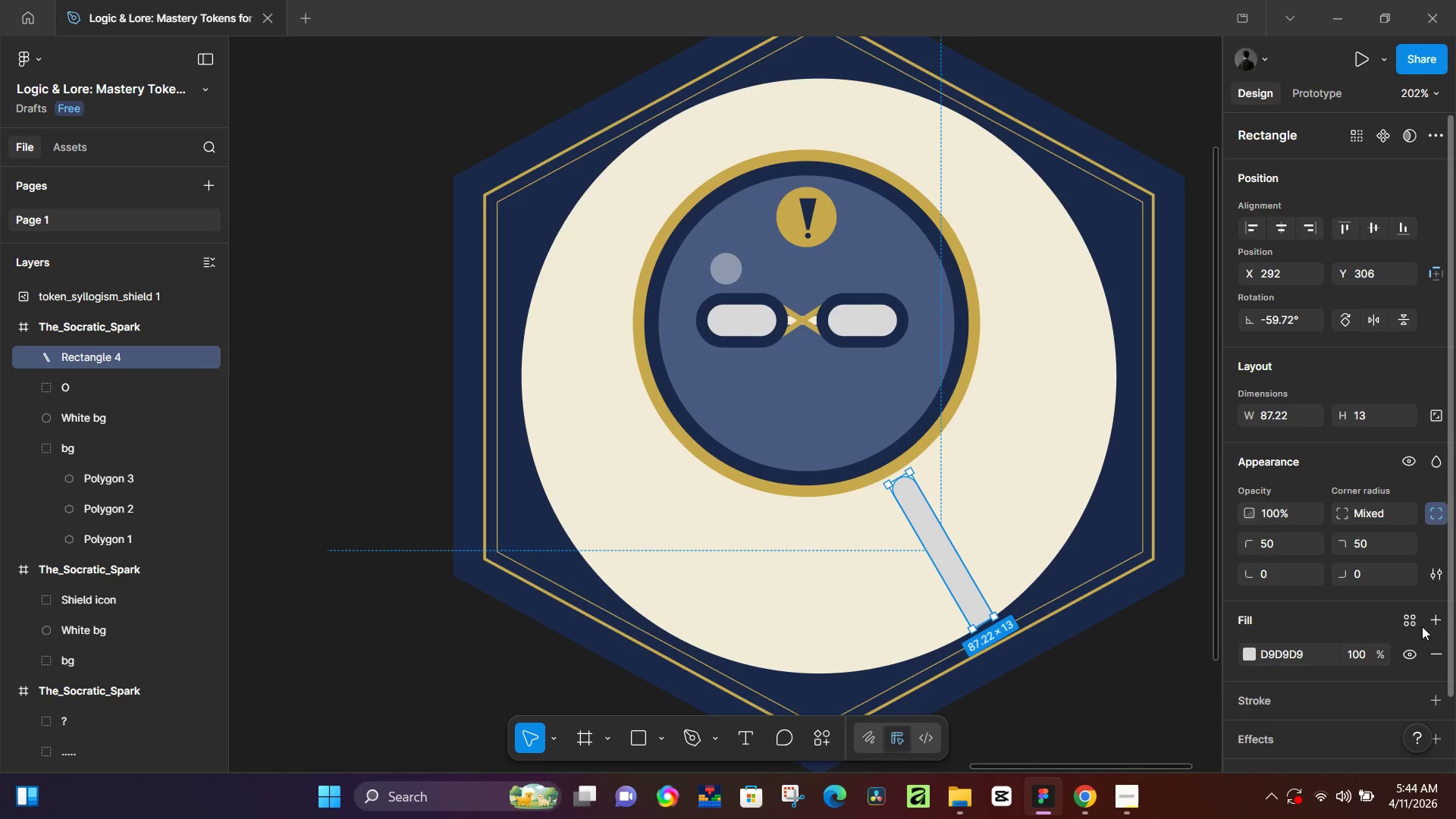 
left_click([1439, 700])
 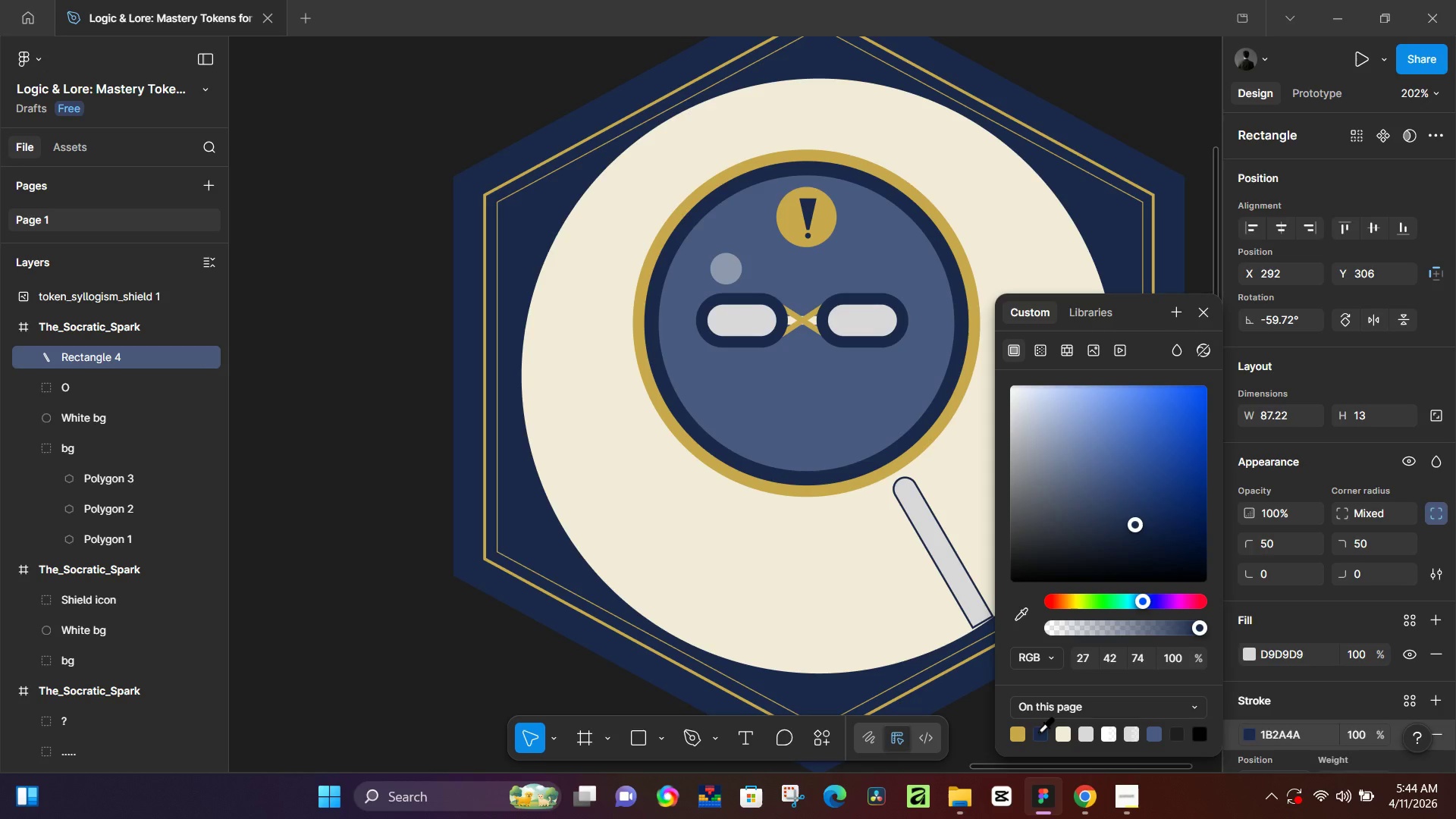 
scroll: coordinate [1354, 721], scroll_direction: down, amount: 2.0
 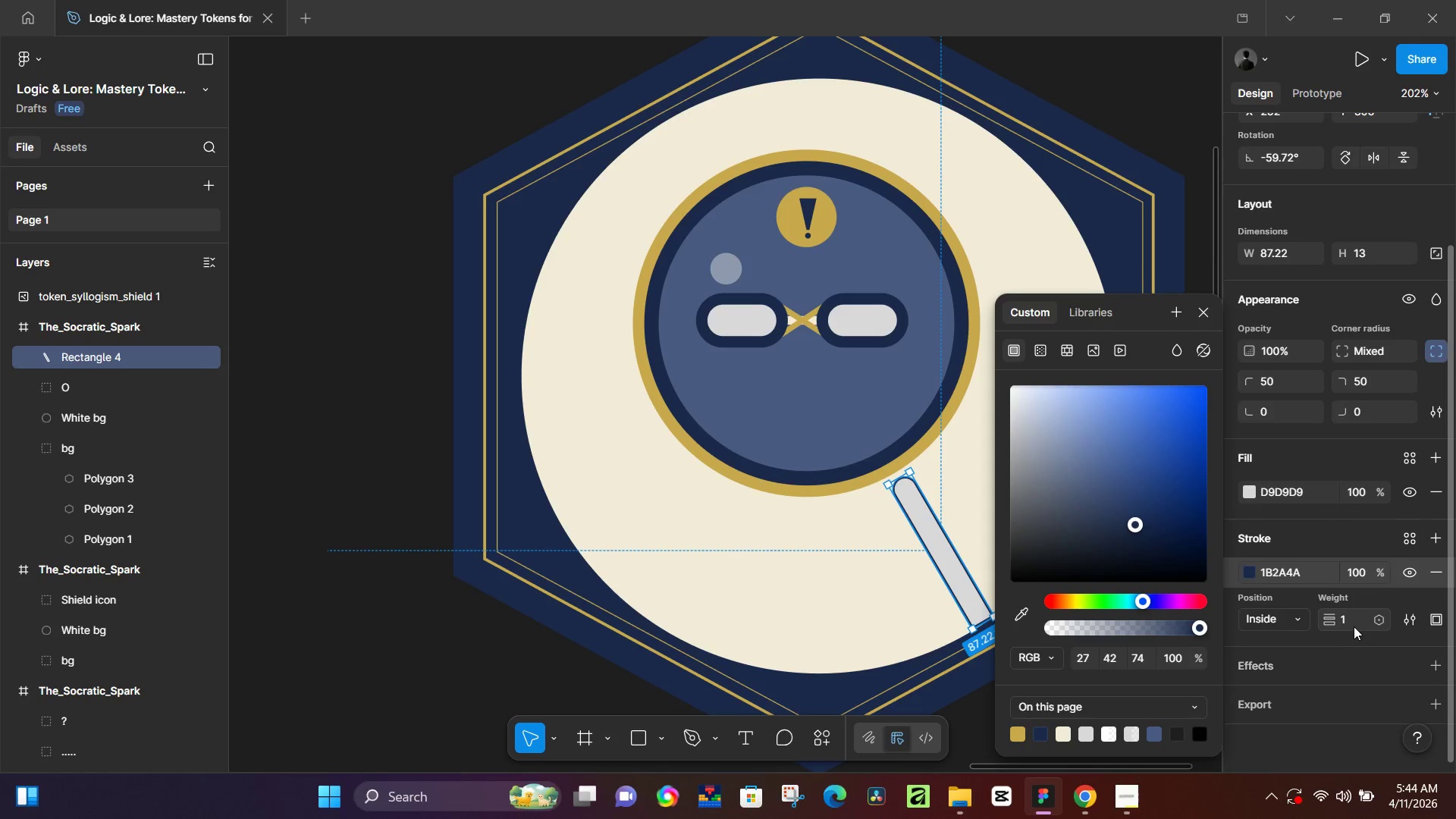 
left_click([1346, 620])
 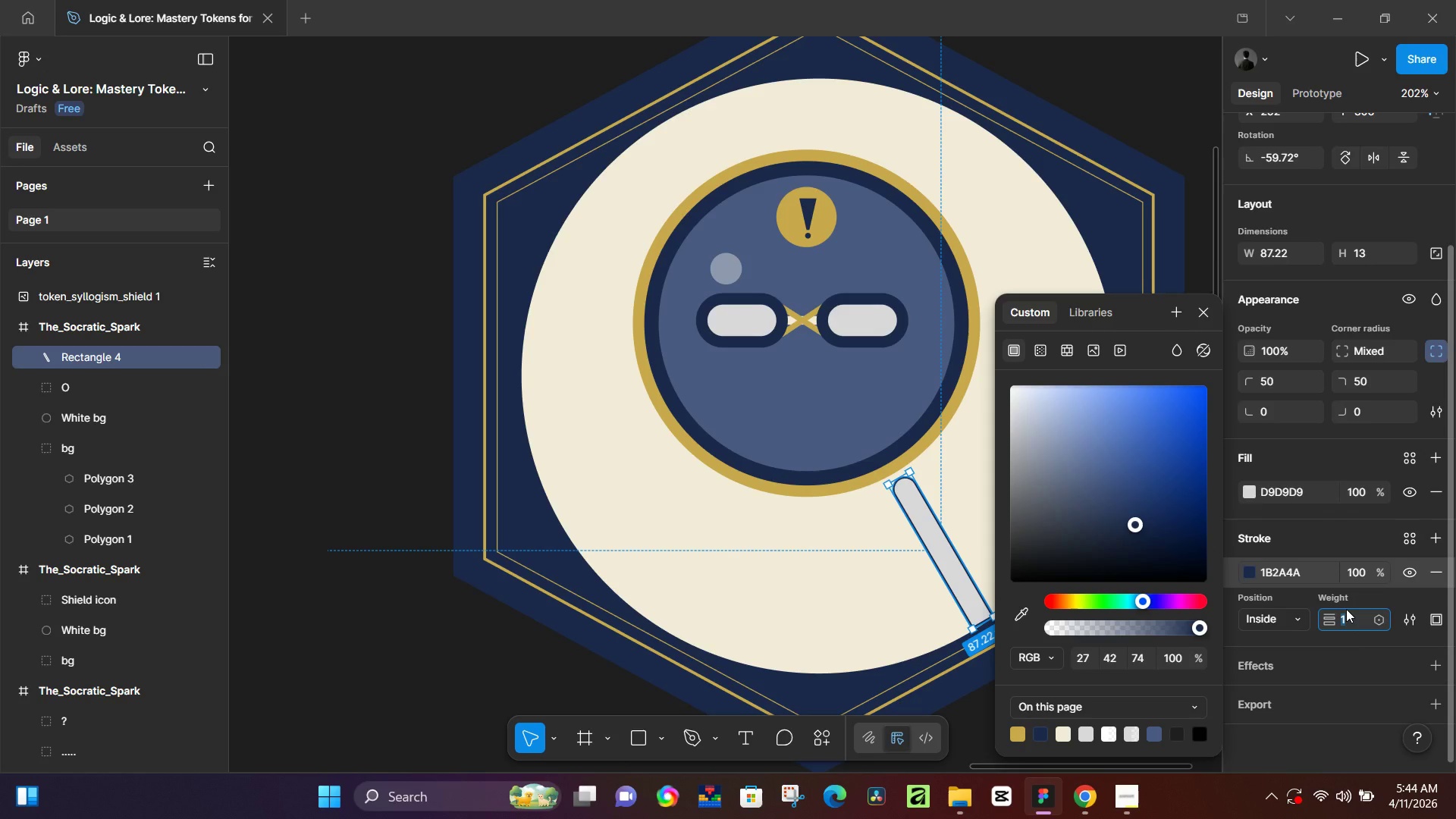 
key(5)
 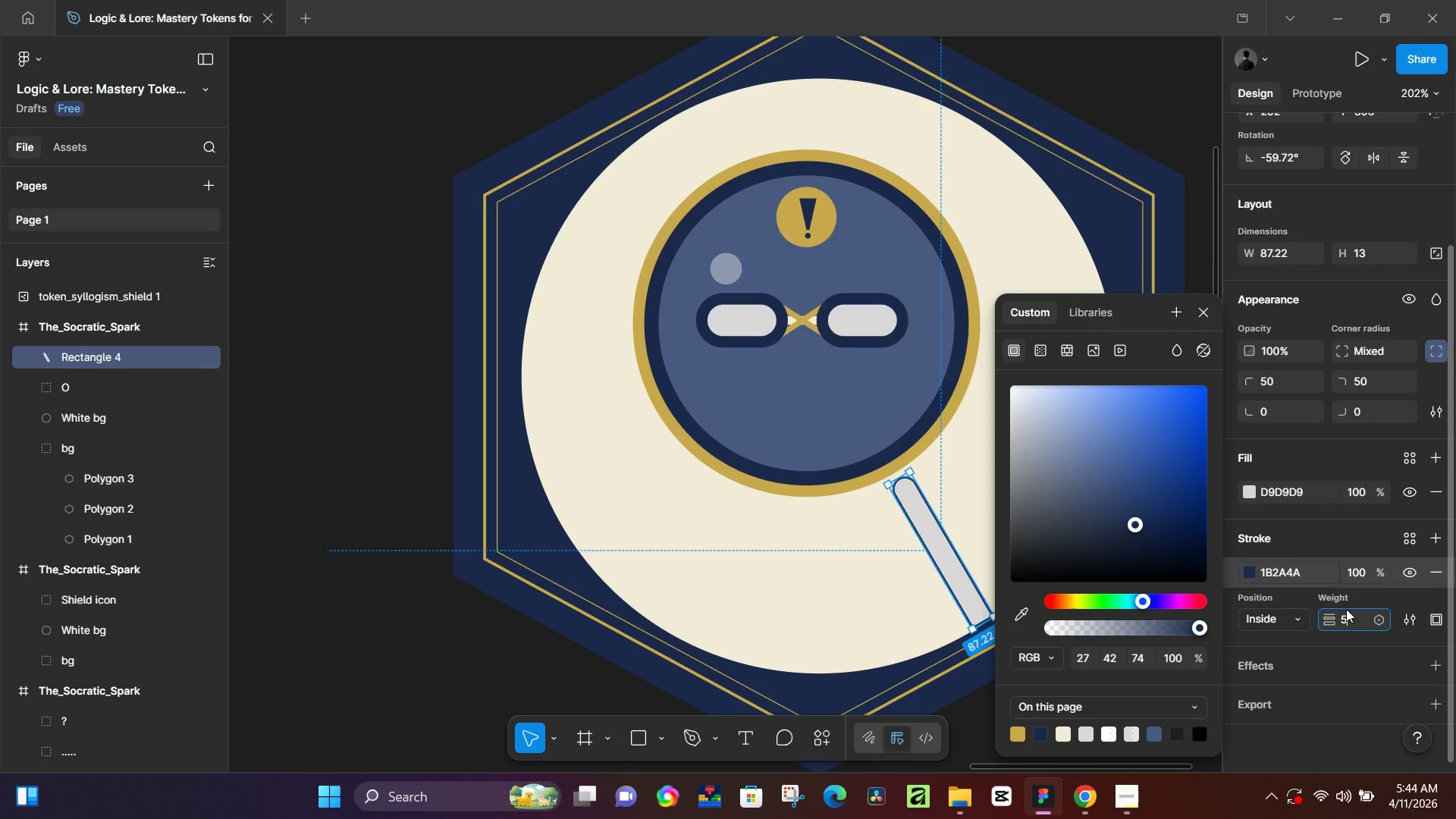 
key(NumpadEnter)
 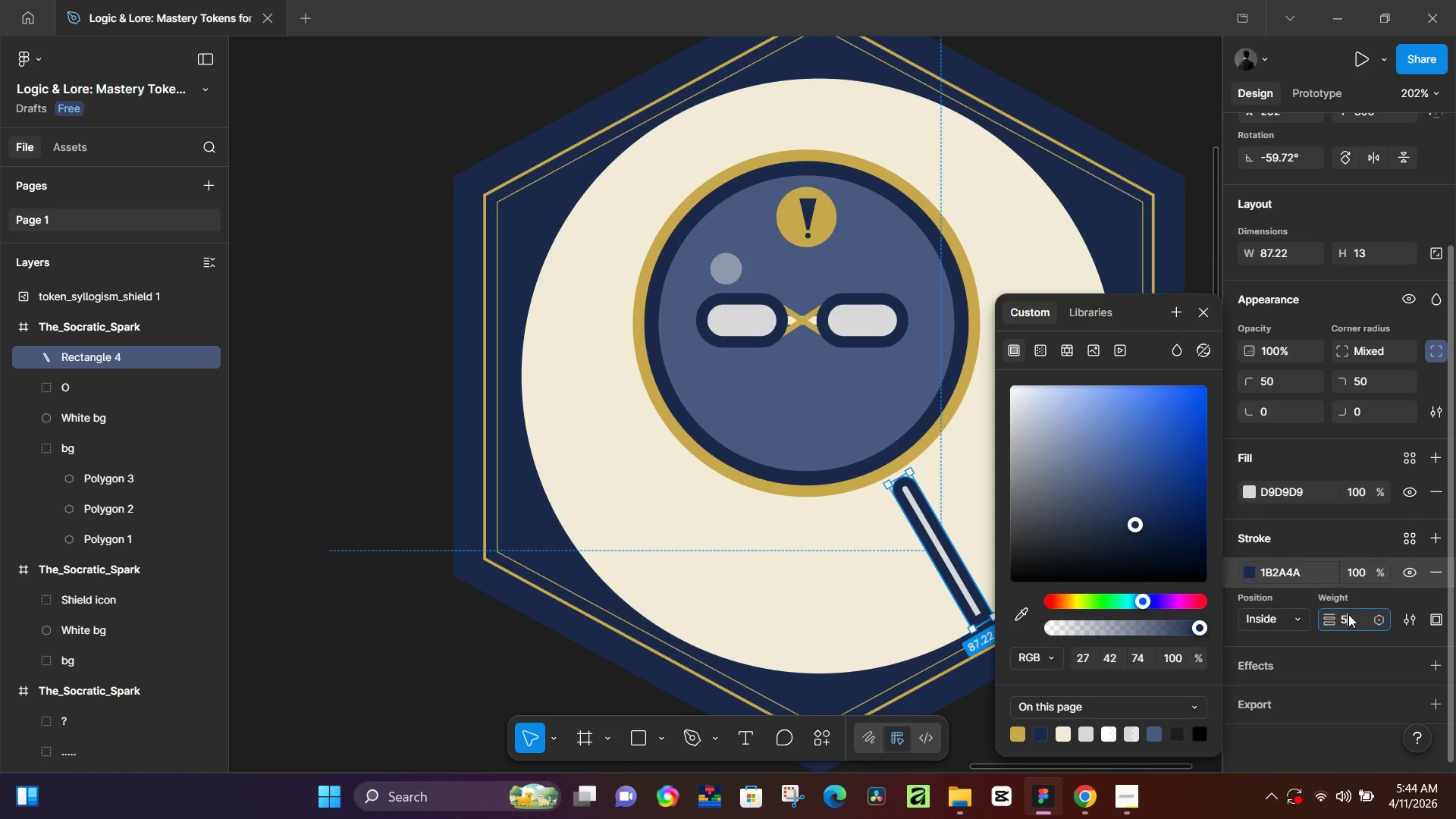 
key(2)
 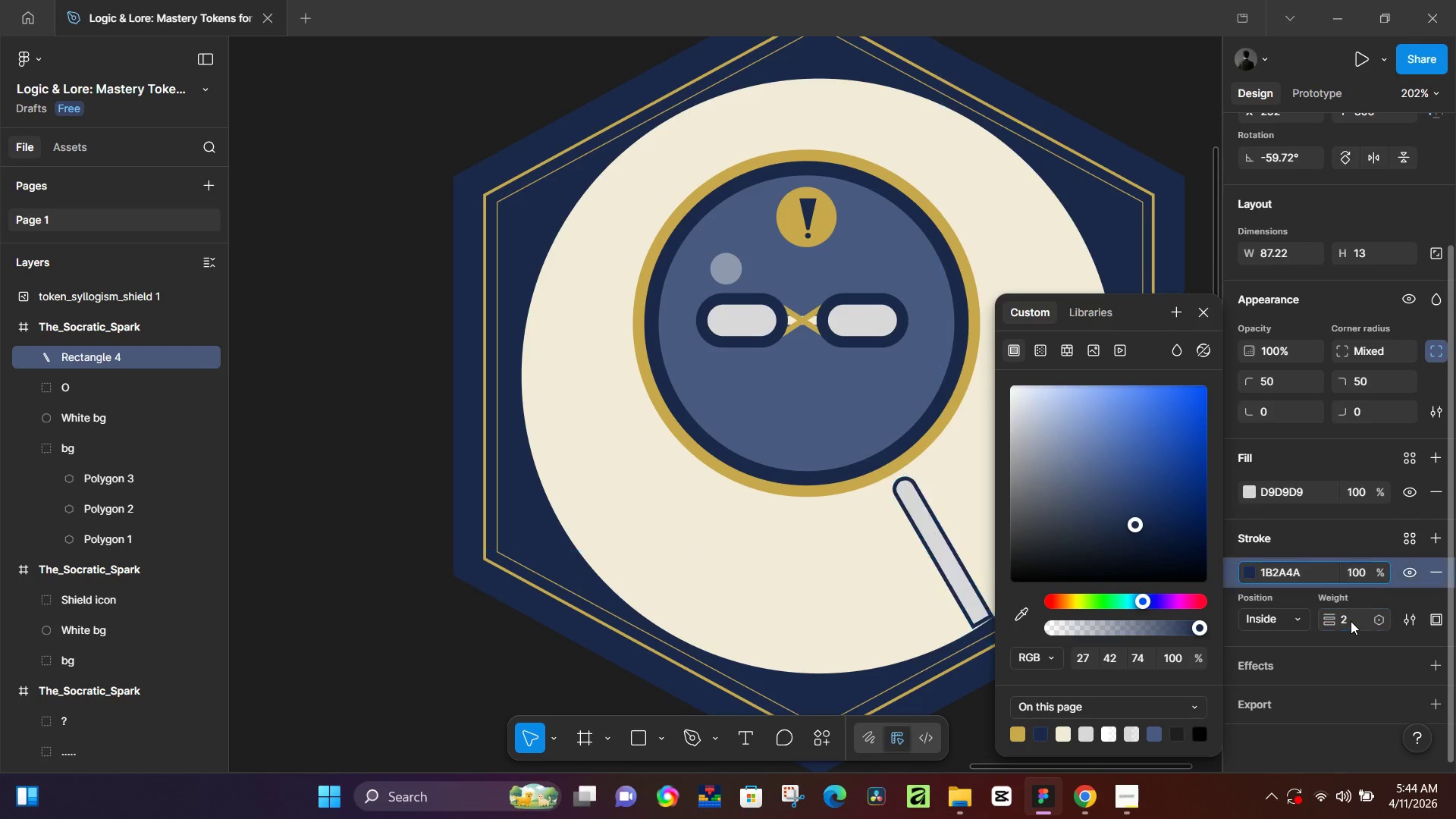 
key(NumpadEnter)
 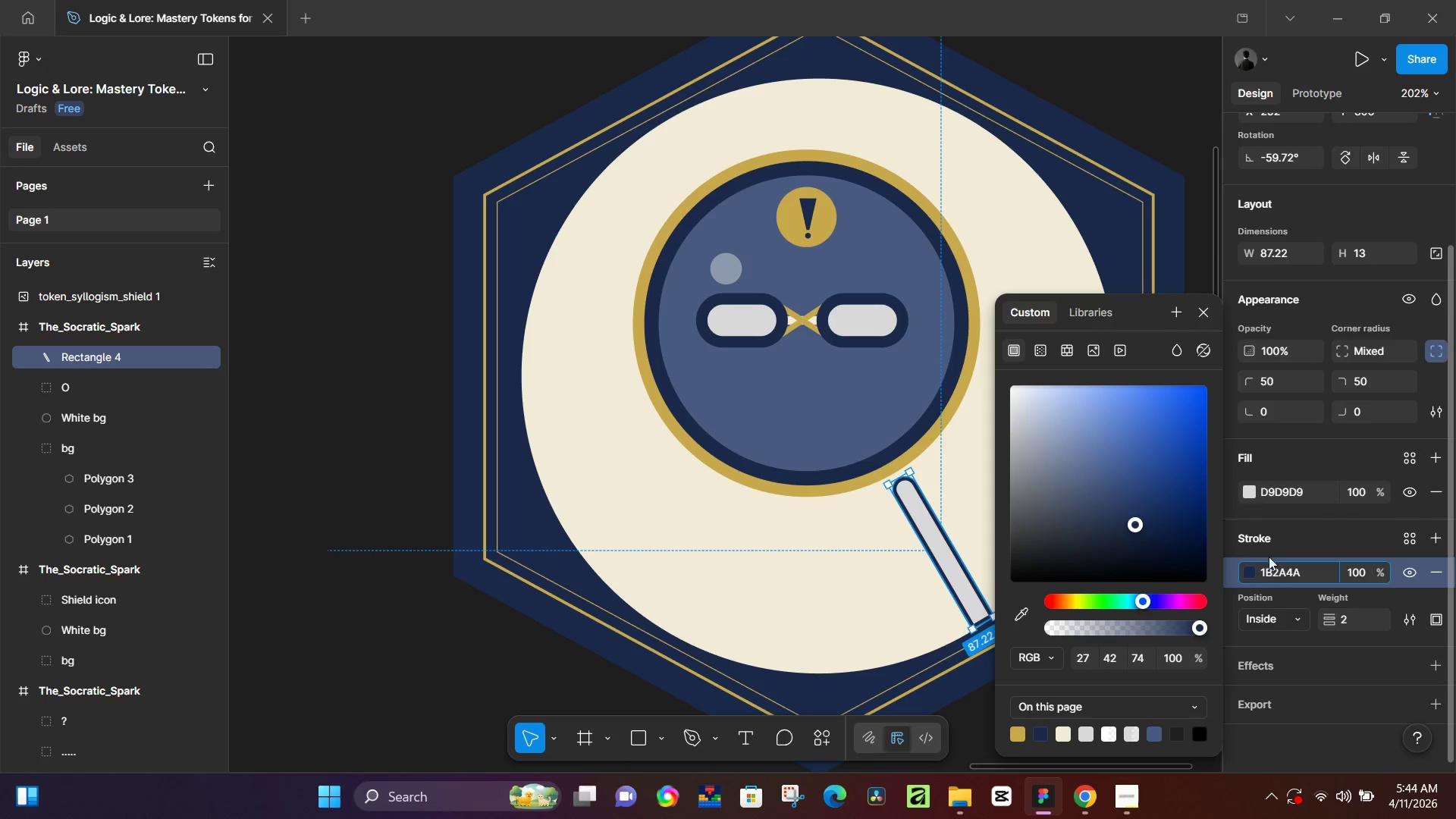 
left_click([1254, 491])
 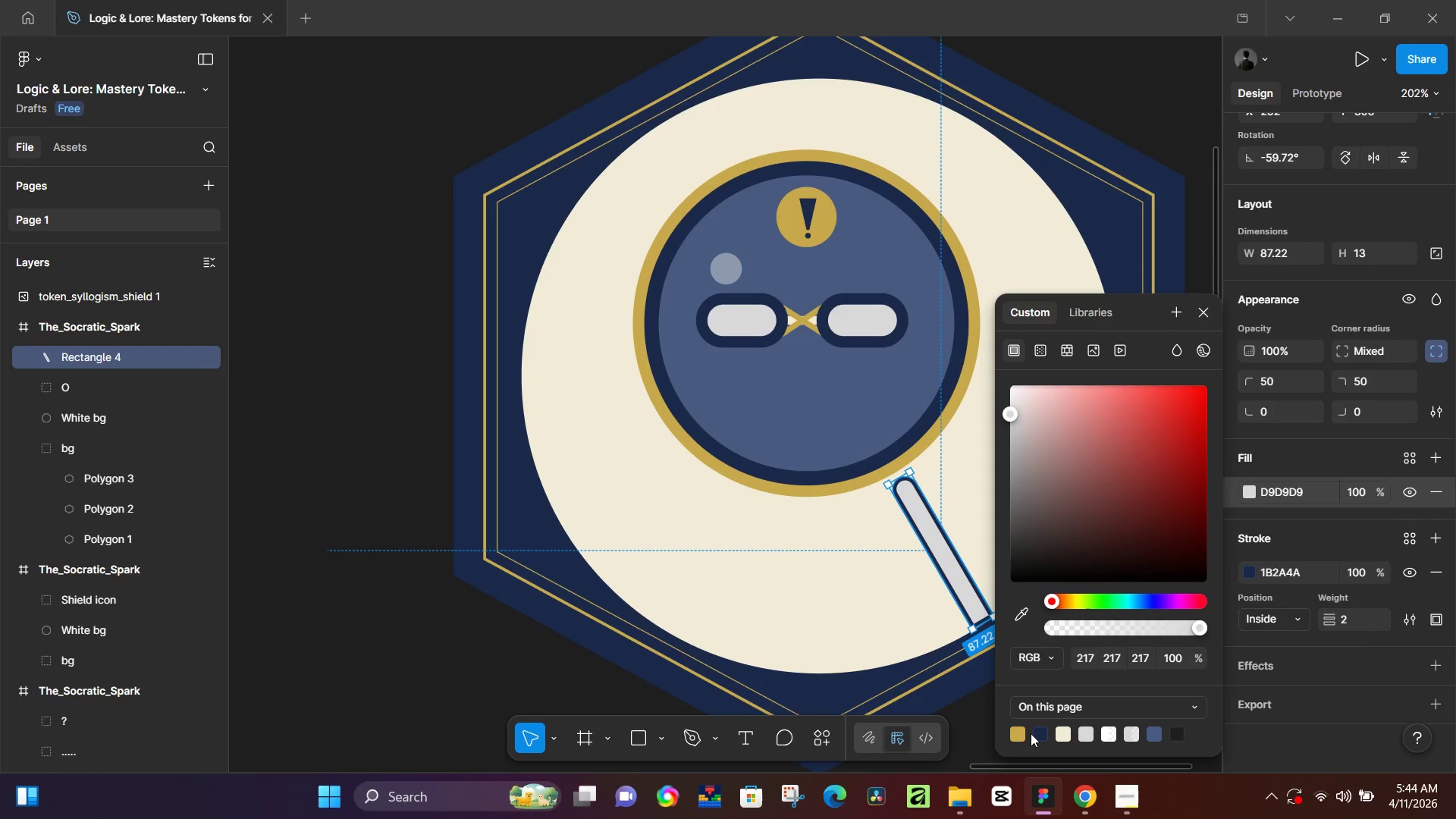 
left_click([1018, 730])
 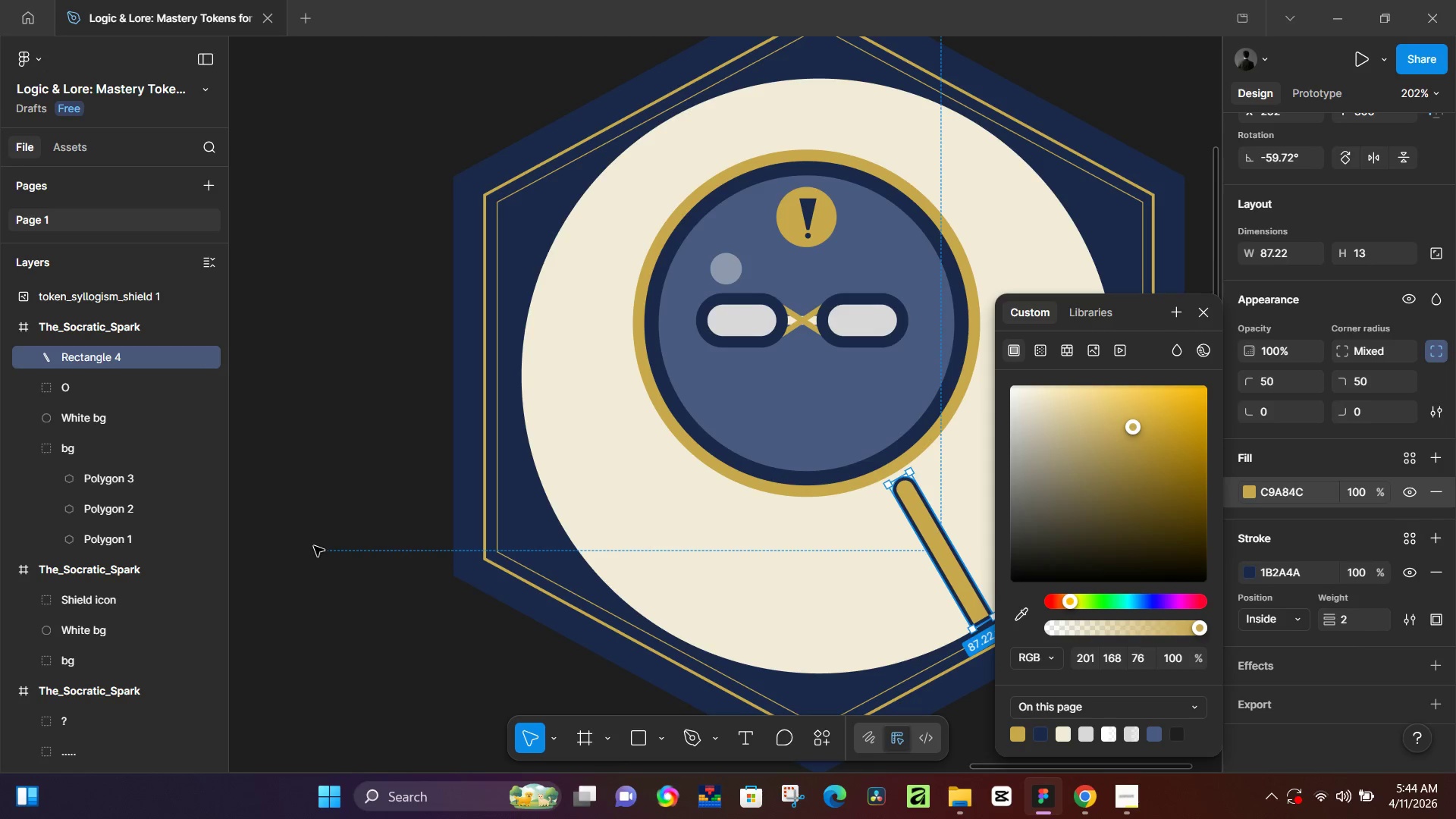 
left_click([385, 555])
 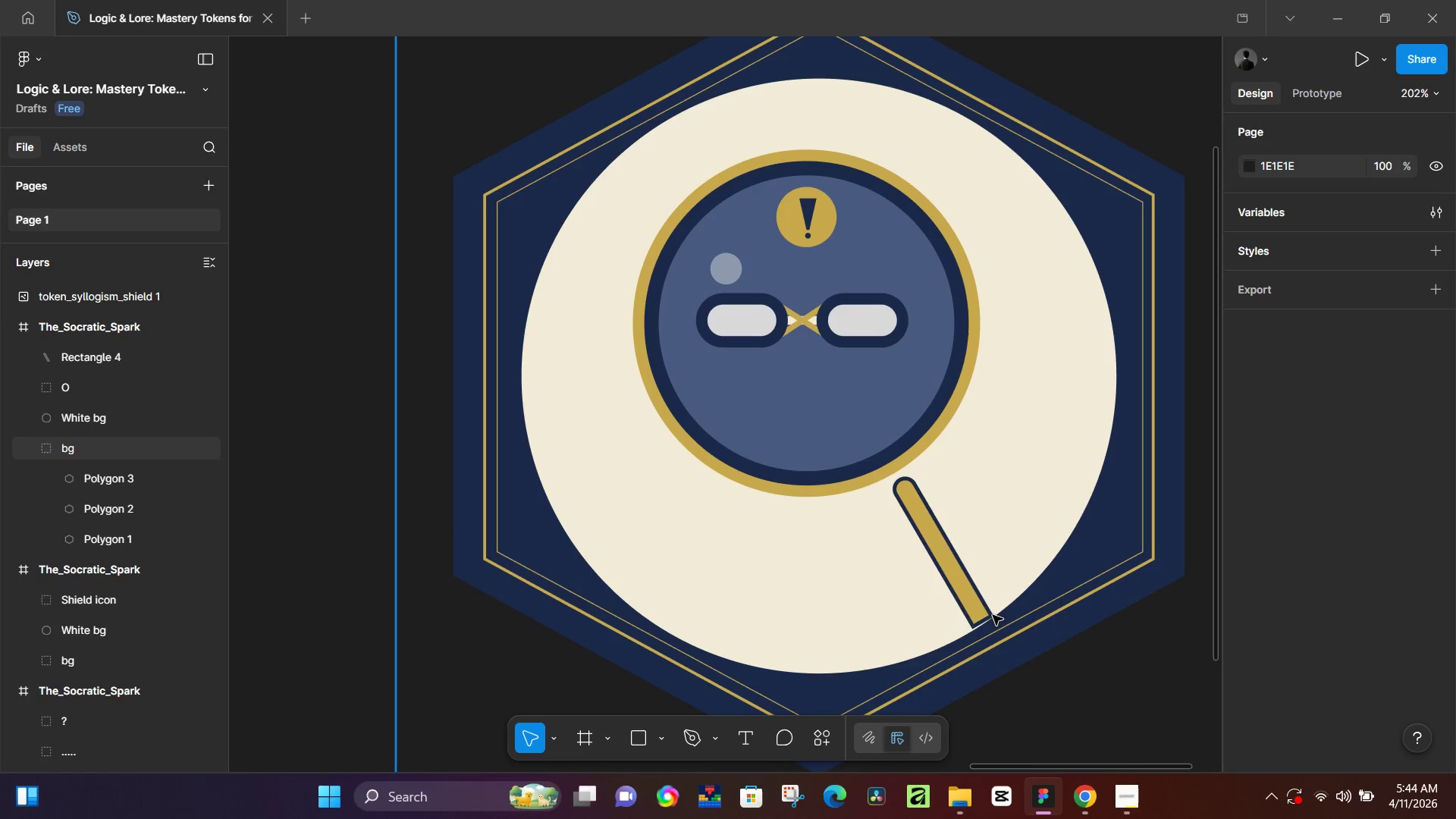 
left_click([981, 607])
 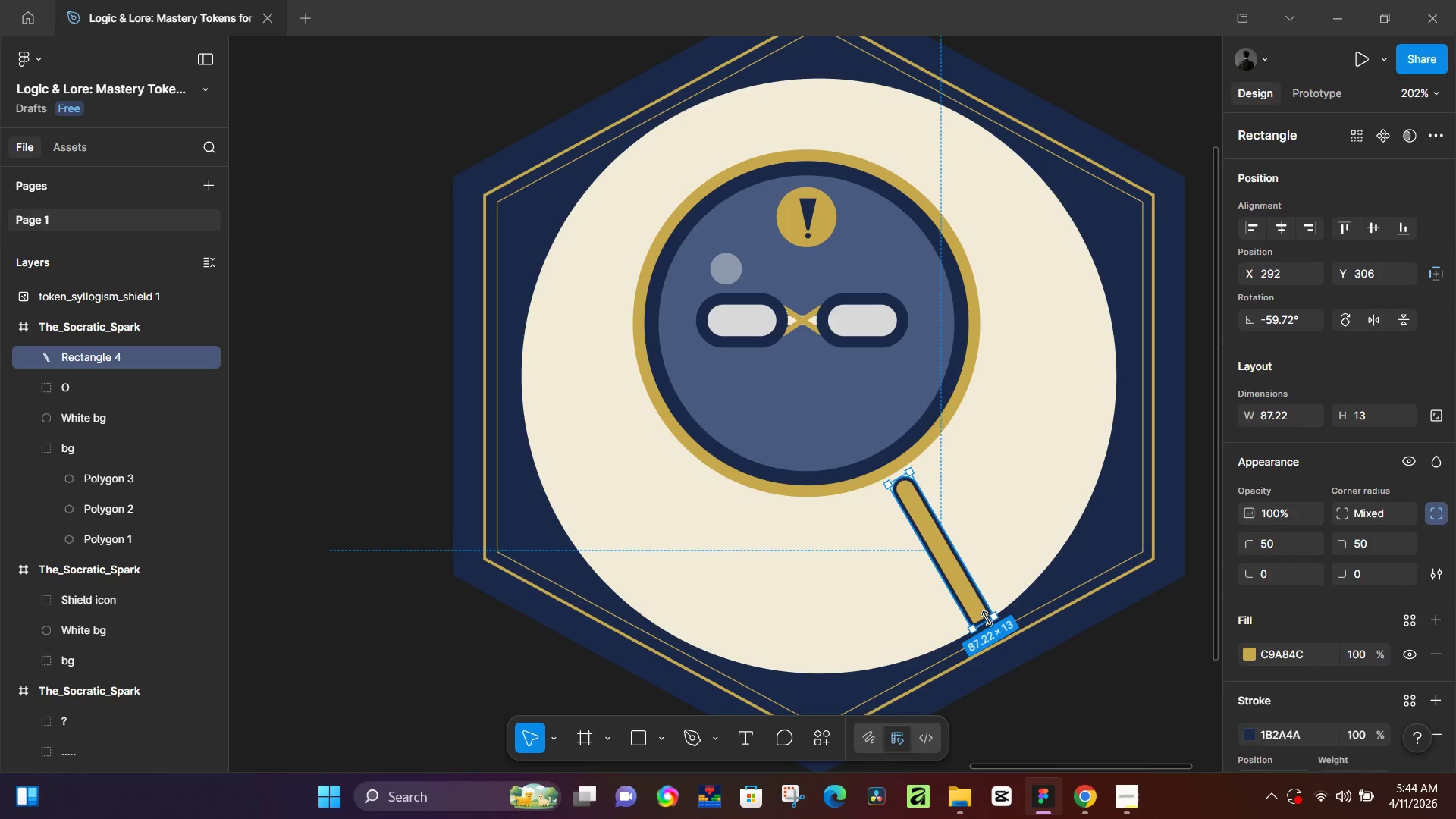 
hold_key(key=ControlLeft, duration=0.61)
scroll: coordinate [988, 626], scroll_direction: up, amount: 8.0
 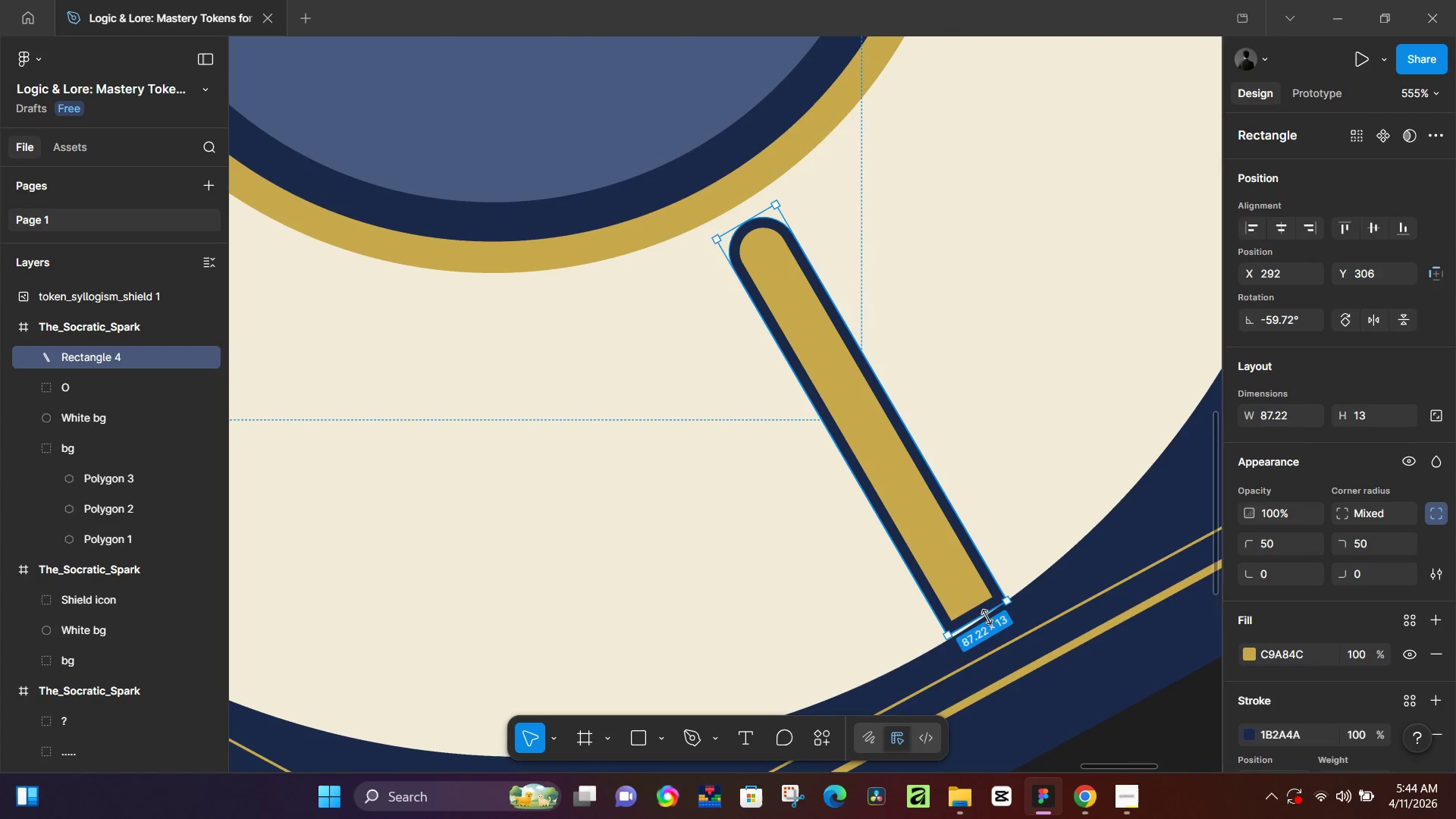 
left_click_drag(start_coordinate=[987, 617], to_coordinate=[994, 619])
 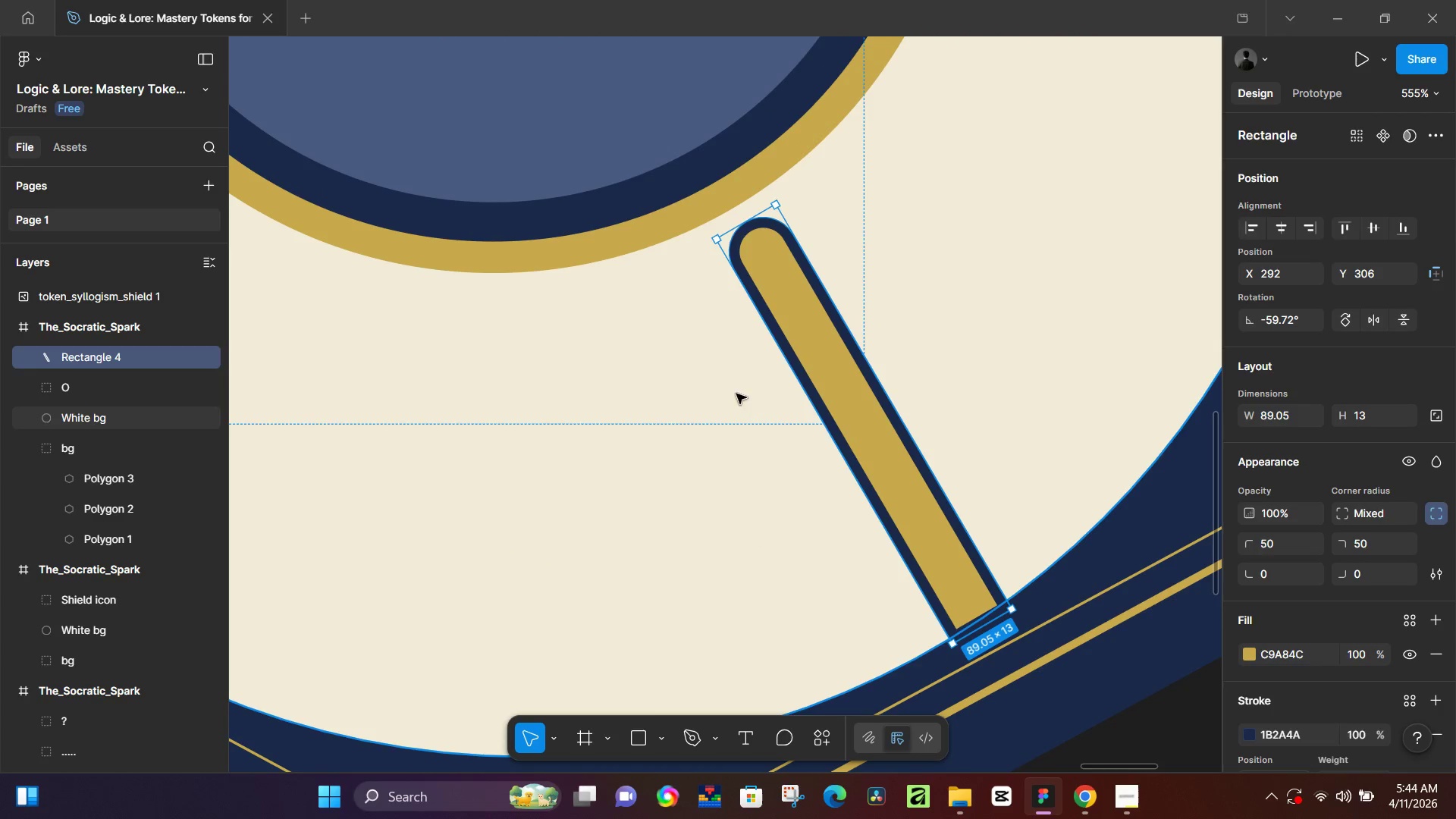 
left_click([733, 414])
 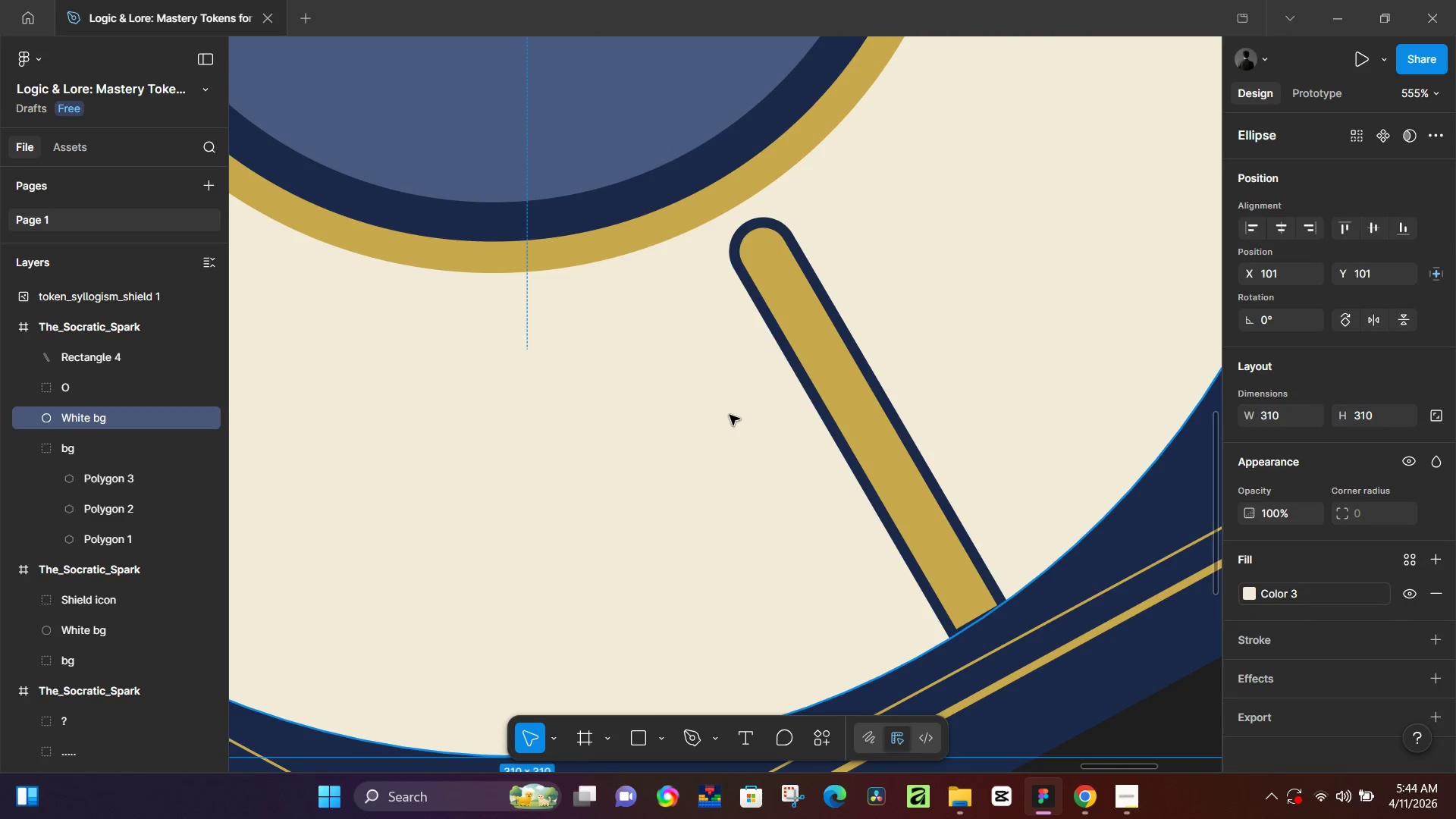 
hold_key(key=ControlLeft, duration=0.73)
scroll: coordinate [808, 495], scroll_direction: down, amount: 12.0
 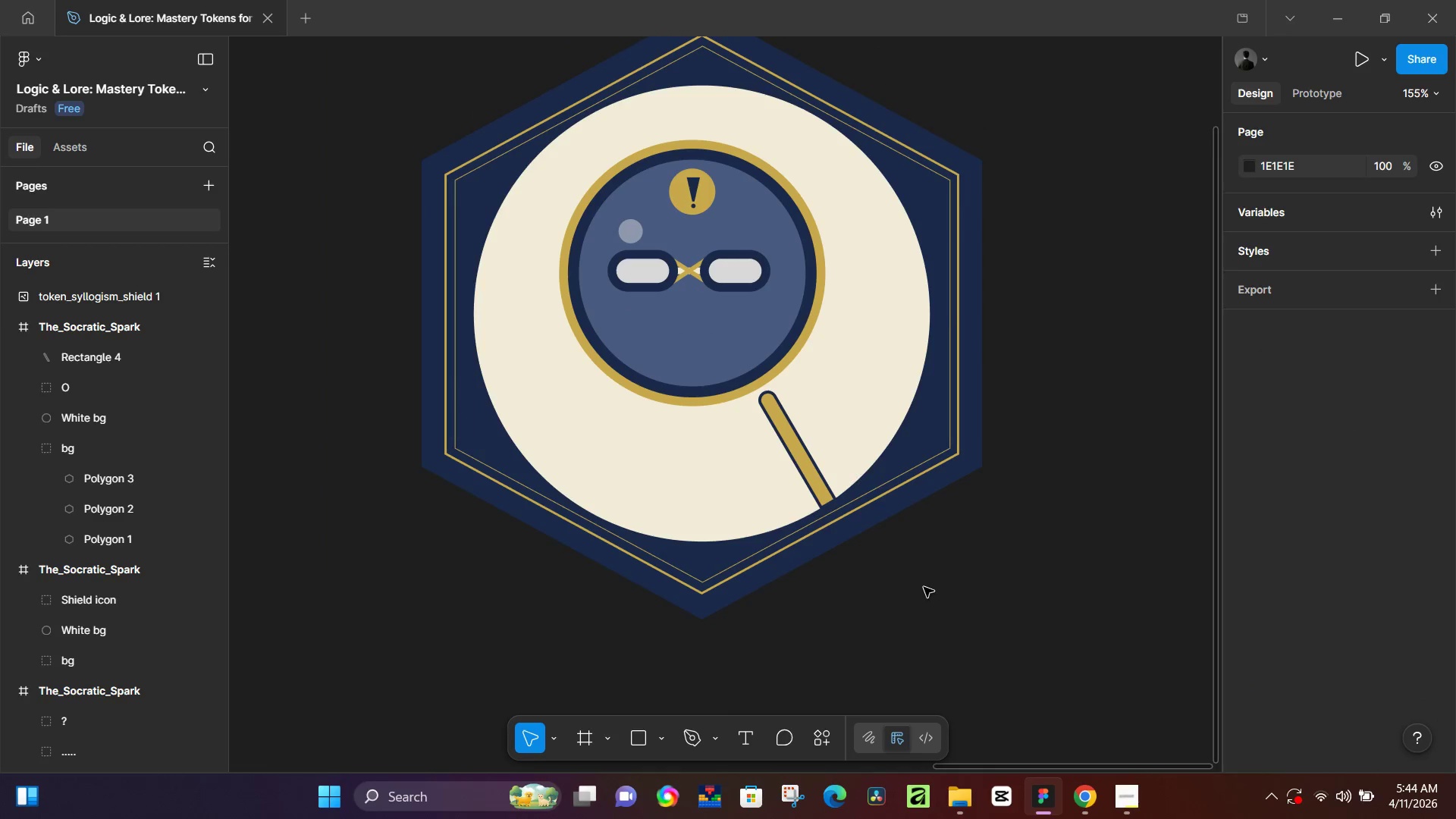 
left_click([821, 479])
 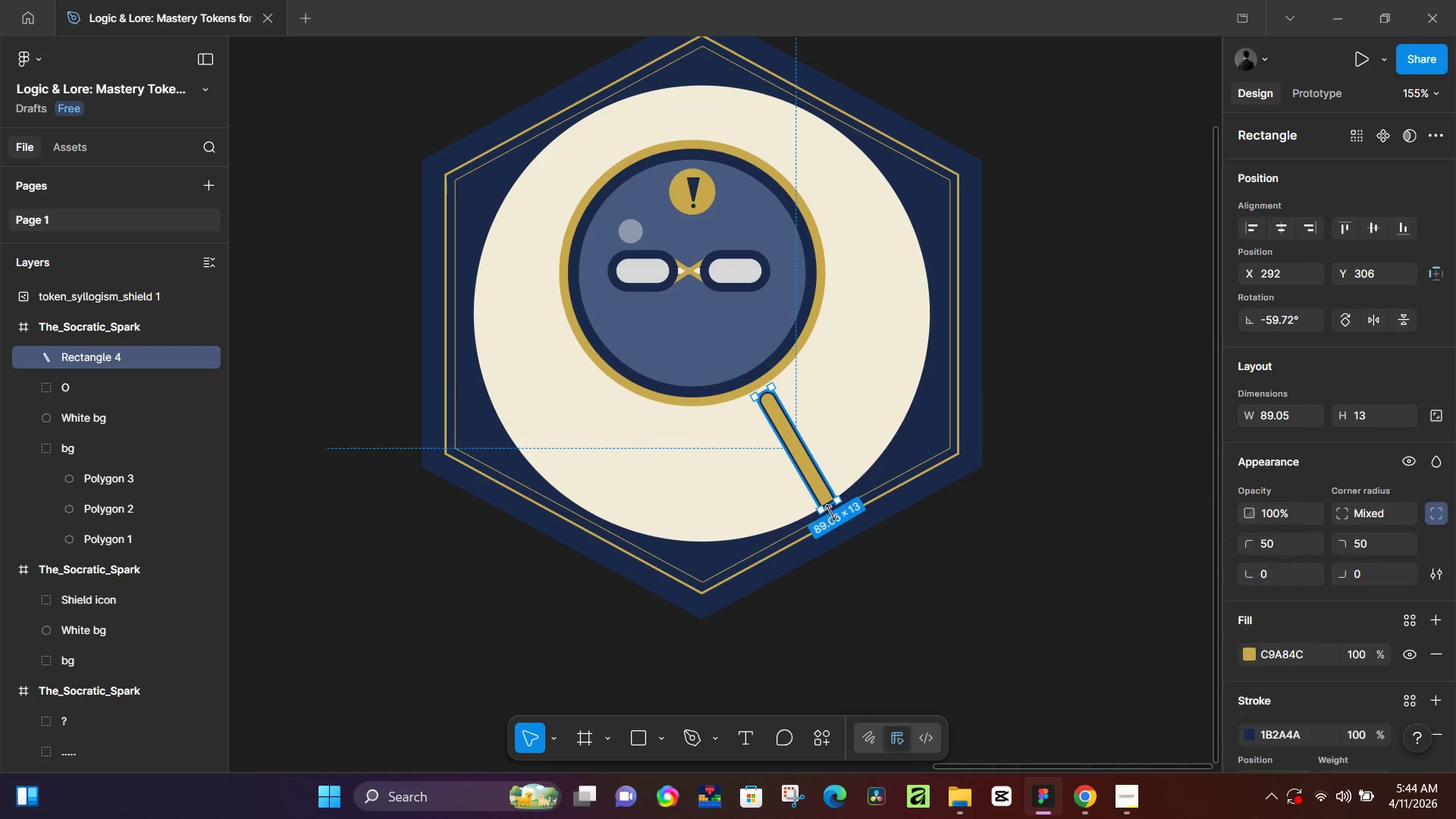 
hold_key(key=ControlLeft, duration=1.3)
scroll: coordinate [817, 483], scroll_direction: up, amount: 20.0
 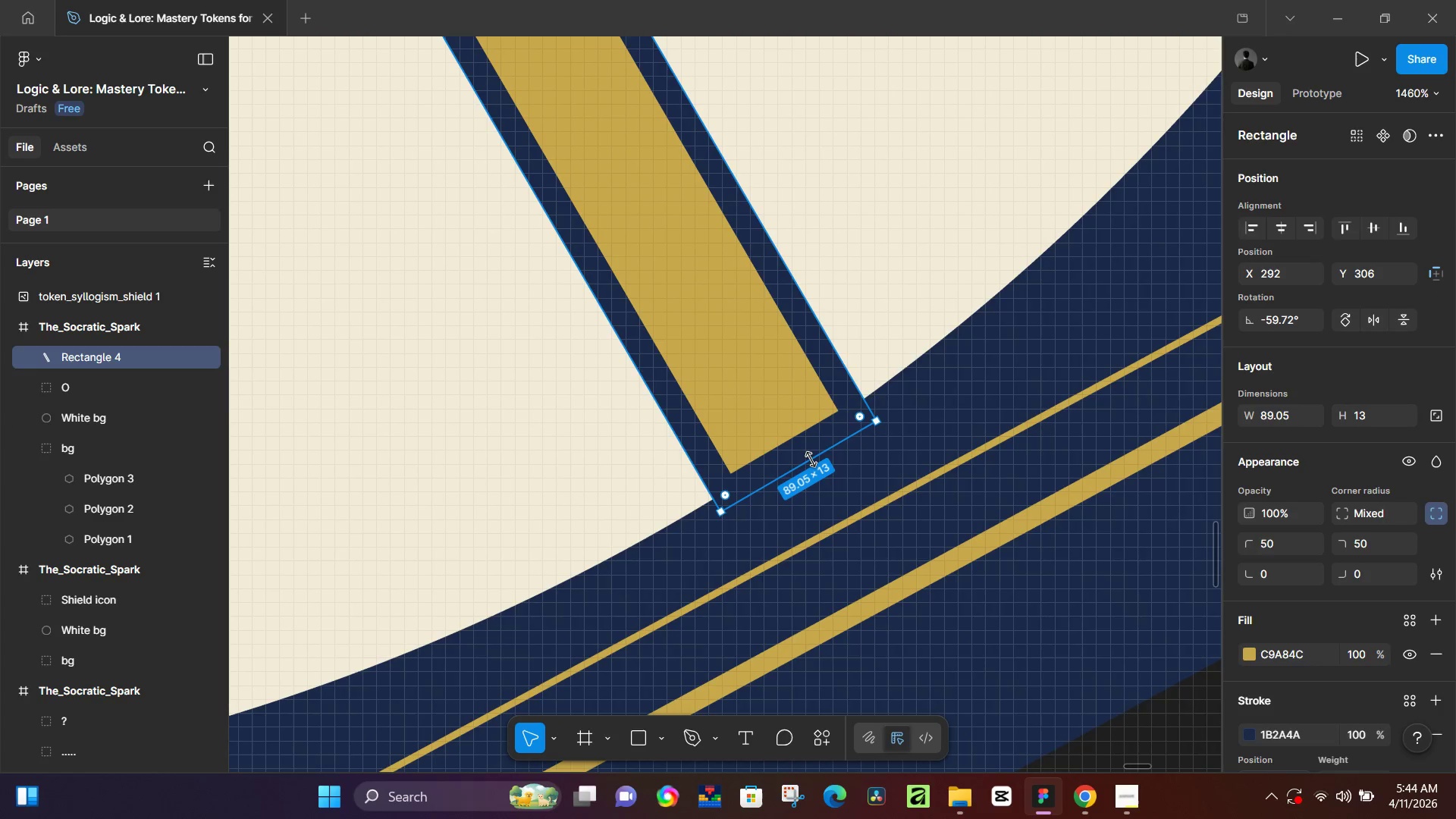 
left_click_drag(start_coordinate=[811, 460], to_coordinate=[830, 457])
 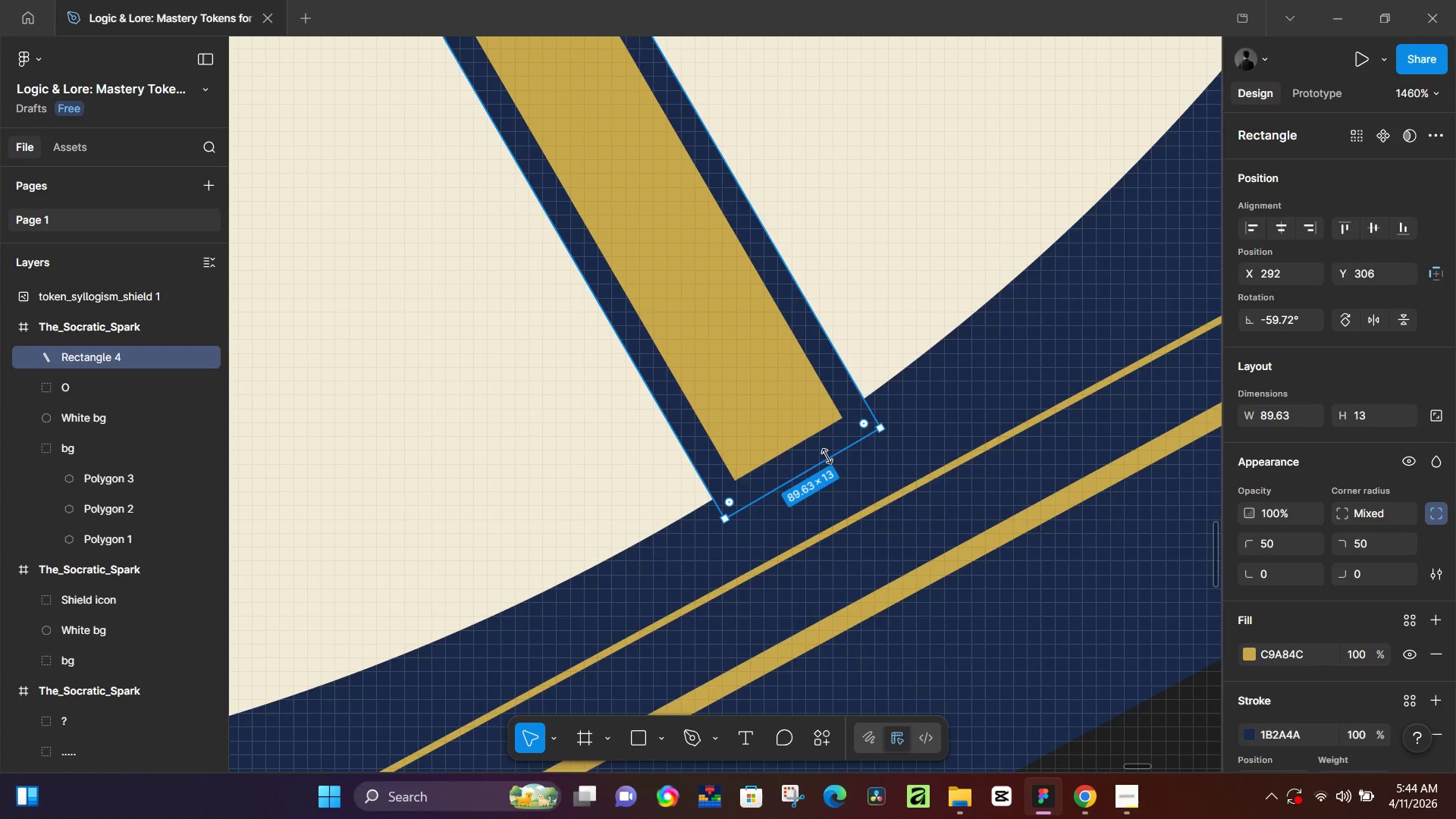 
hold_key(key=ControlLeft, duration=0.75)
 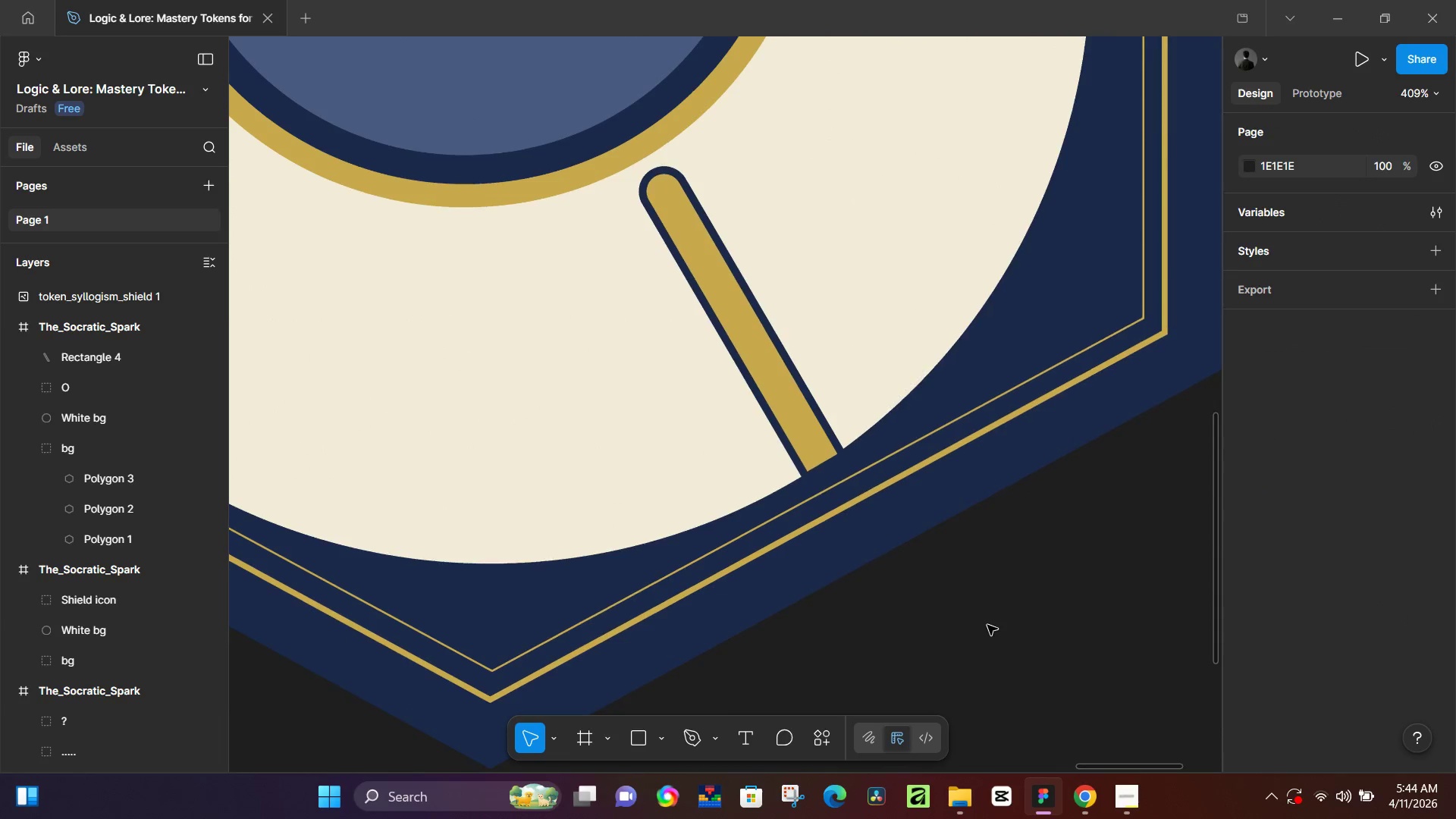 
left_click([987, 625])
 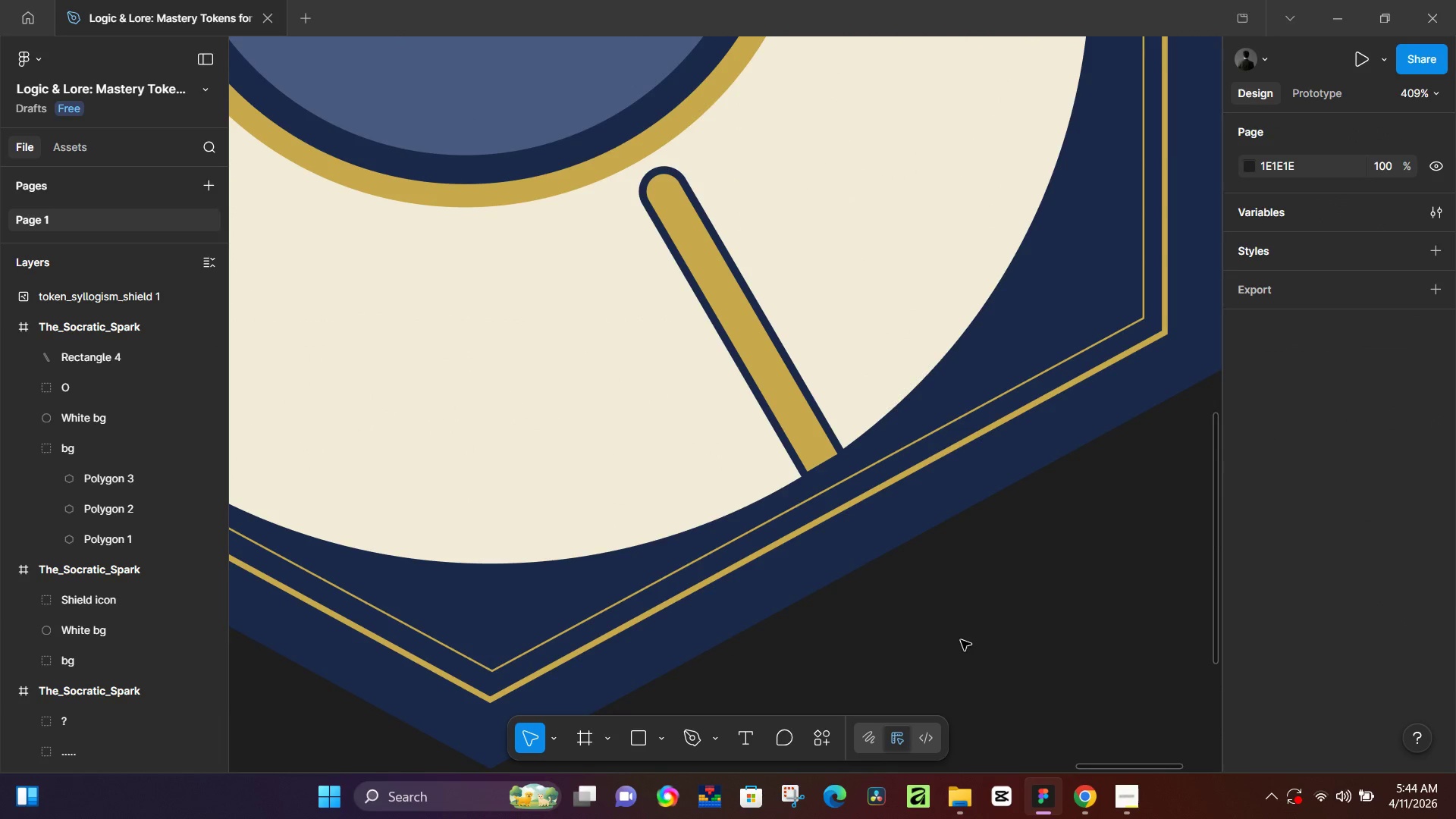 
scroll: coordinate [851, 483], scroll_direction: down, amount: 13.0
 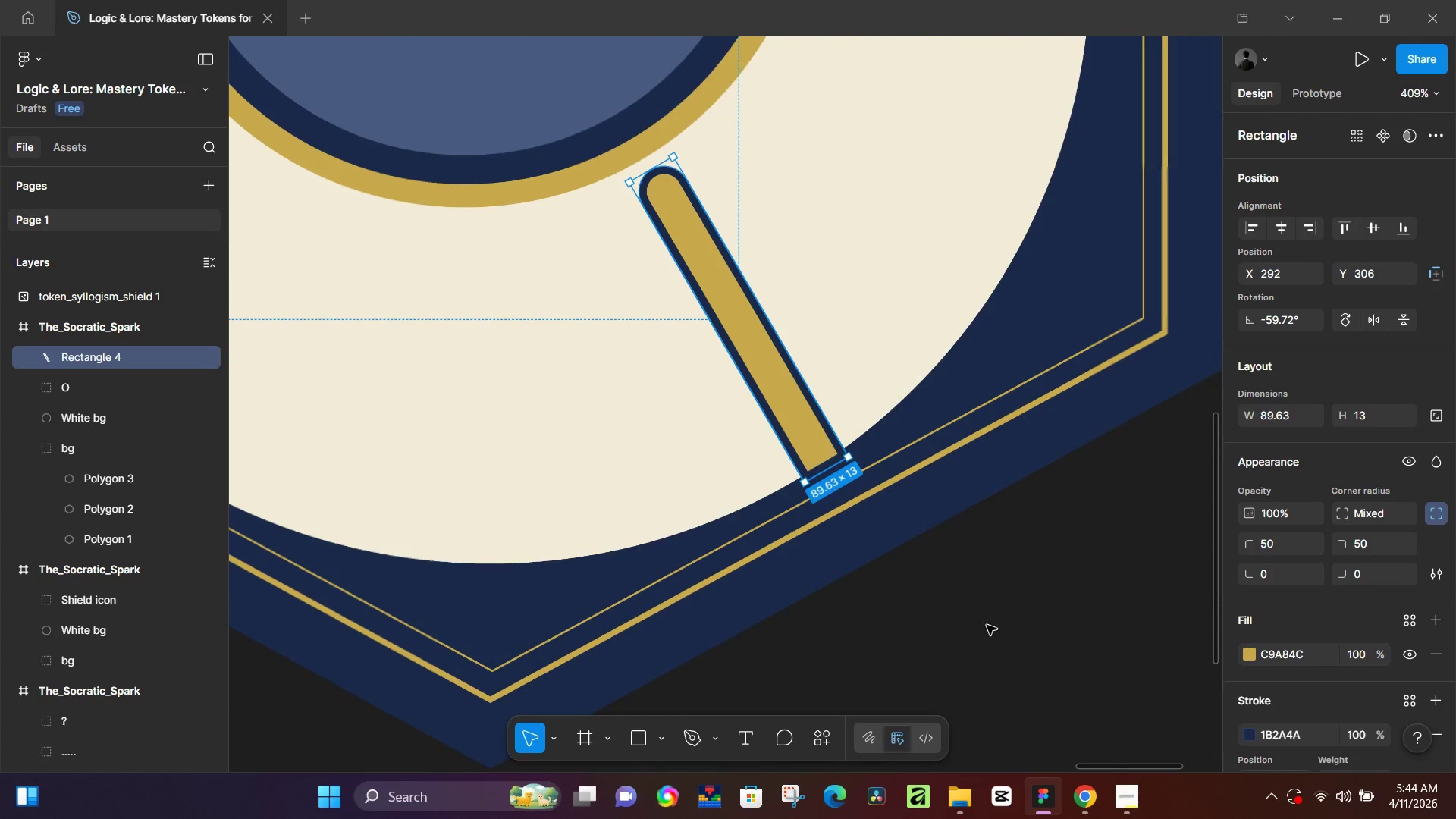 
hold_key(key=ControlLeft, duration=1.36)
scroll: coordinate [963, 608], scroll_direction: down, amount: 4.0